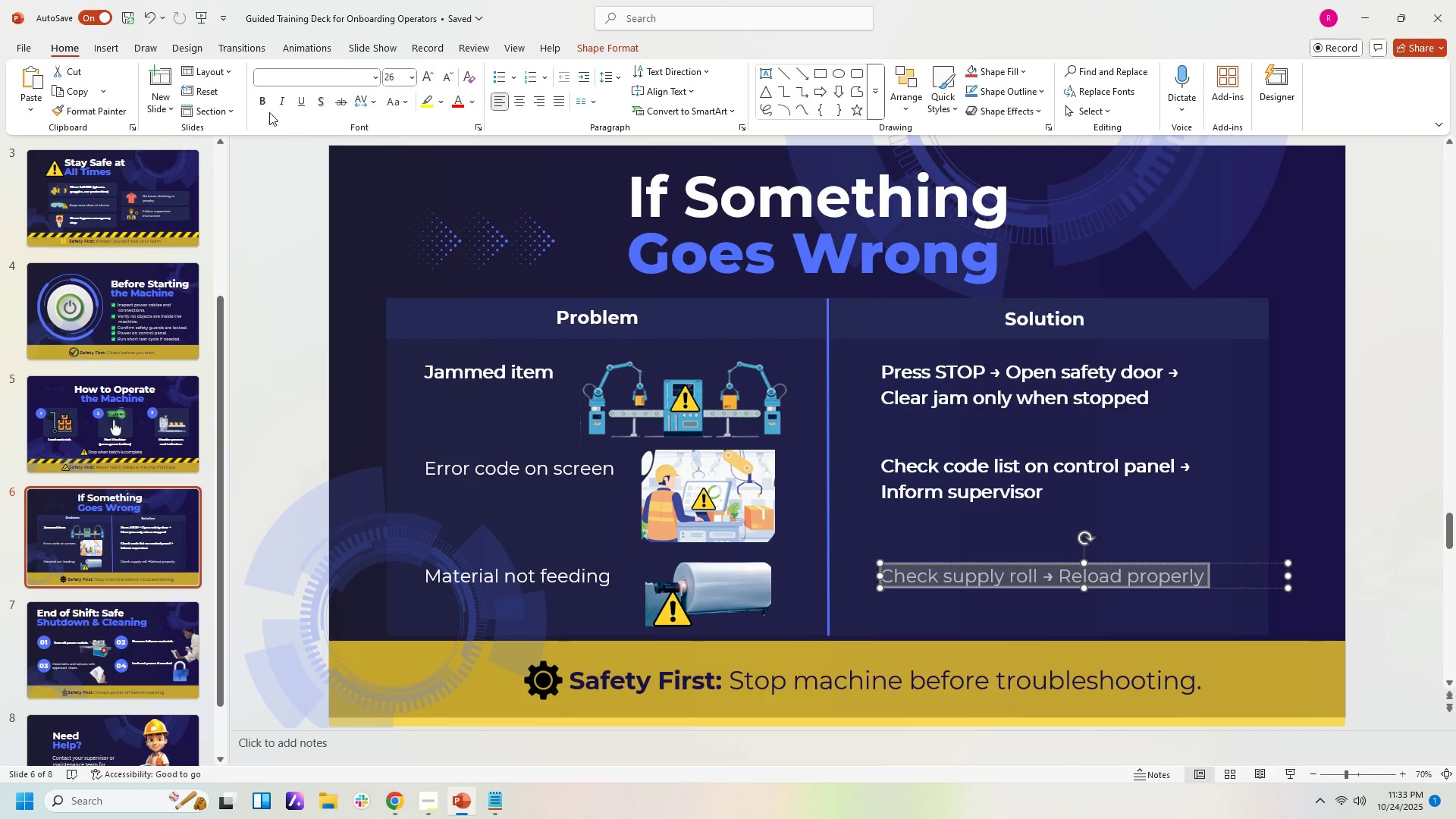 
left_click([261, 102])
 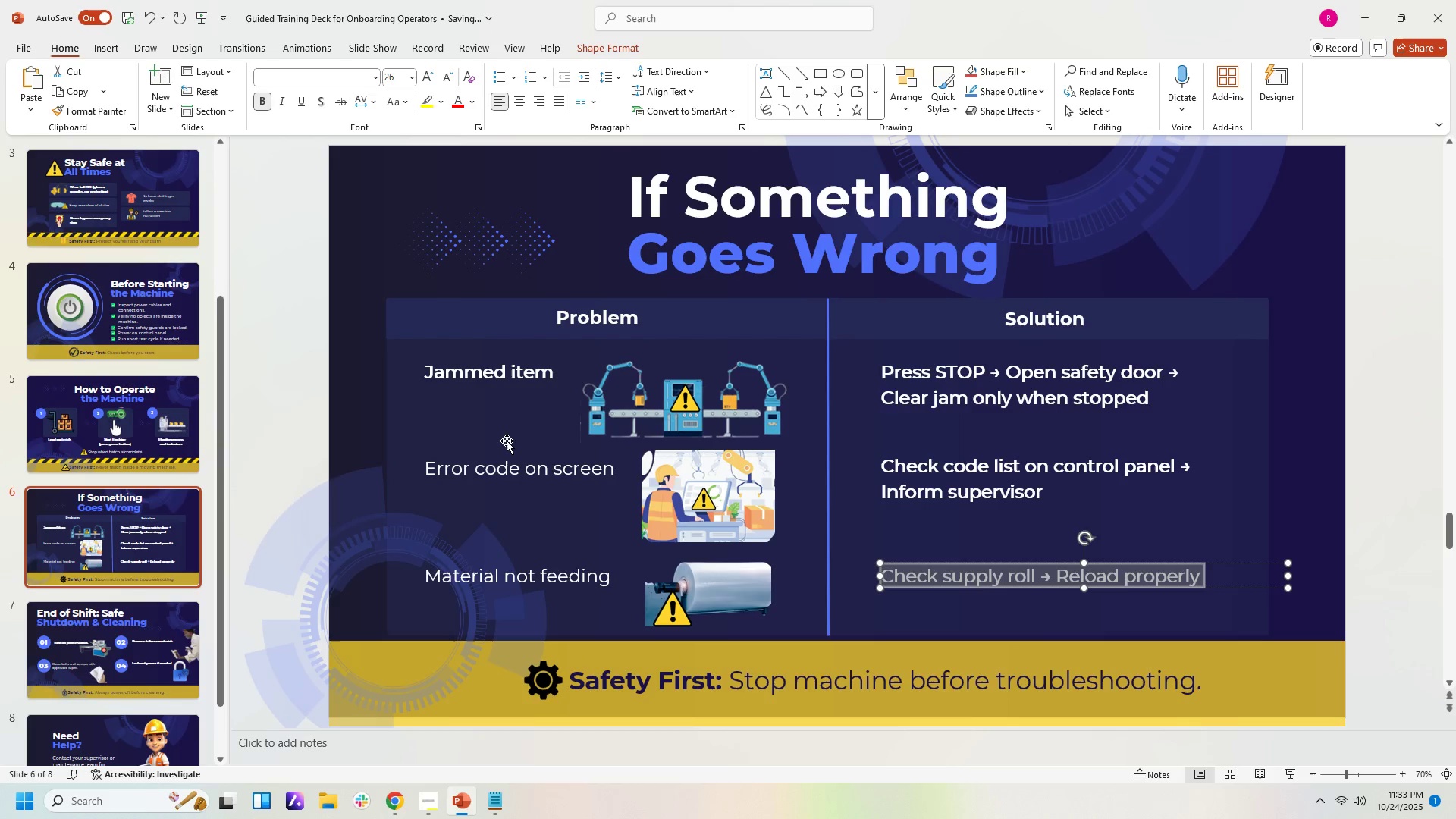 
left_click([518, 475])
 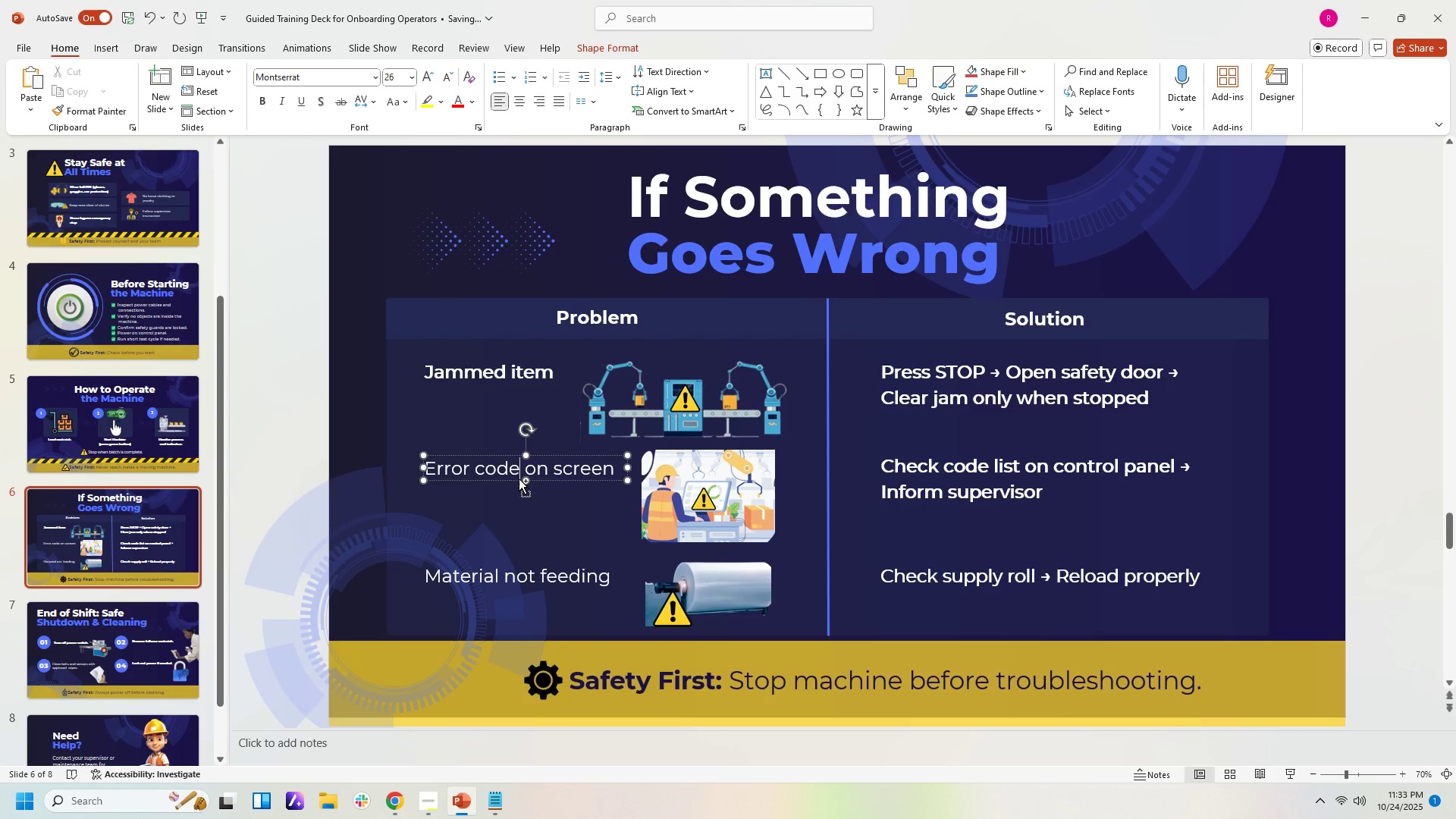 
key(Control+A)
 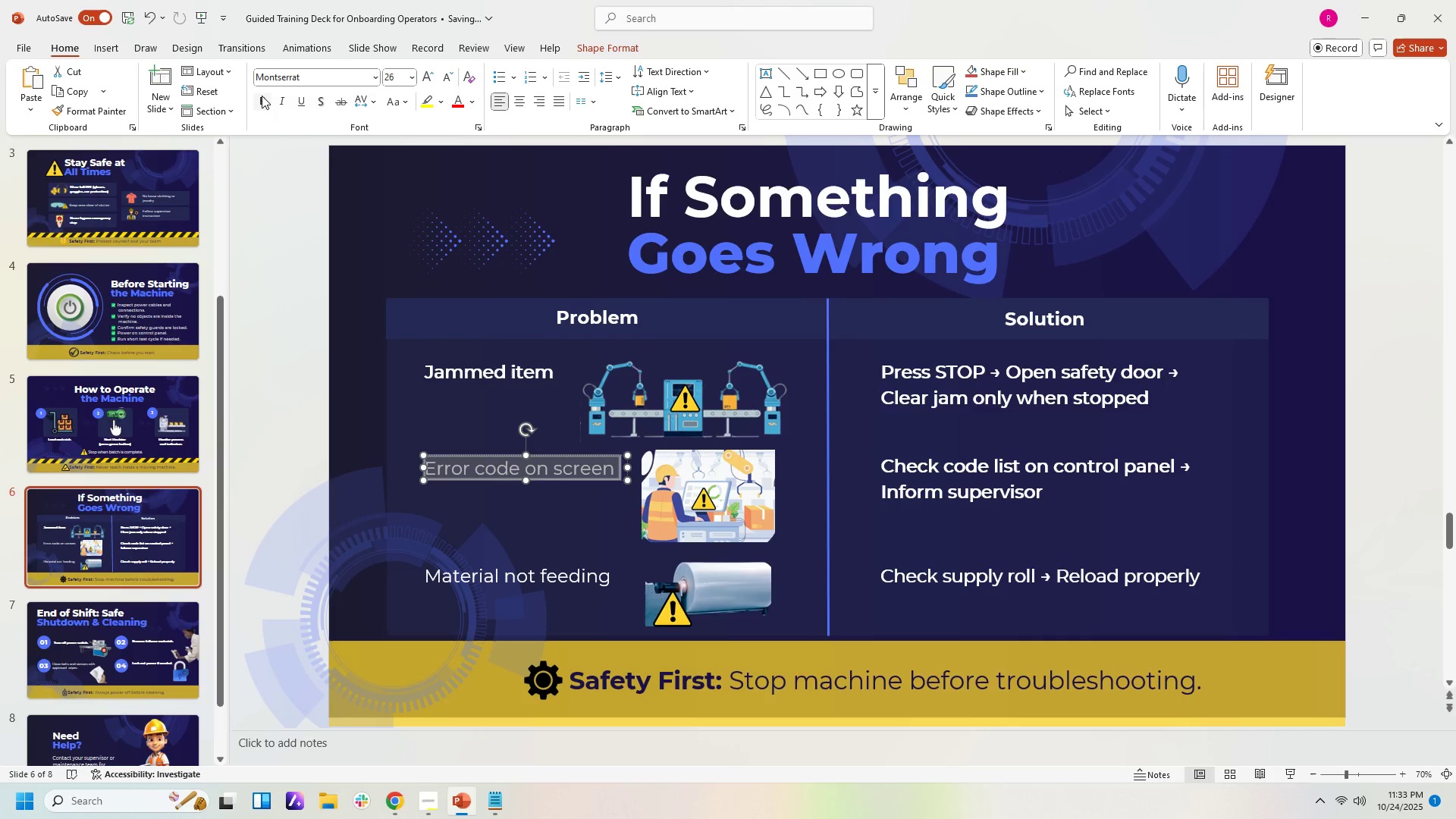 
left_click([262, 96])
 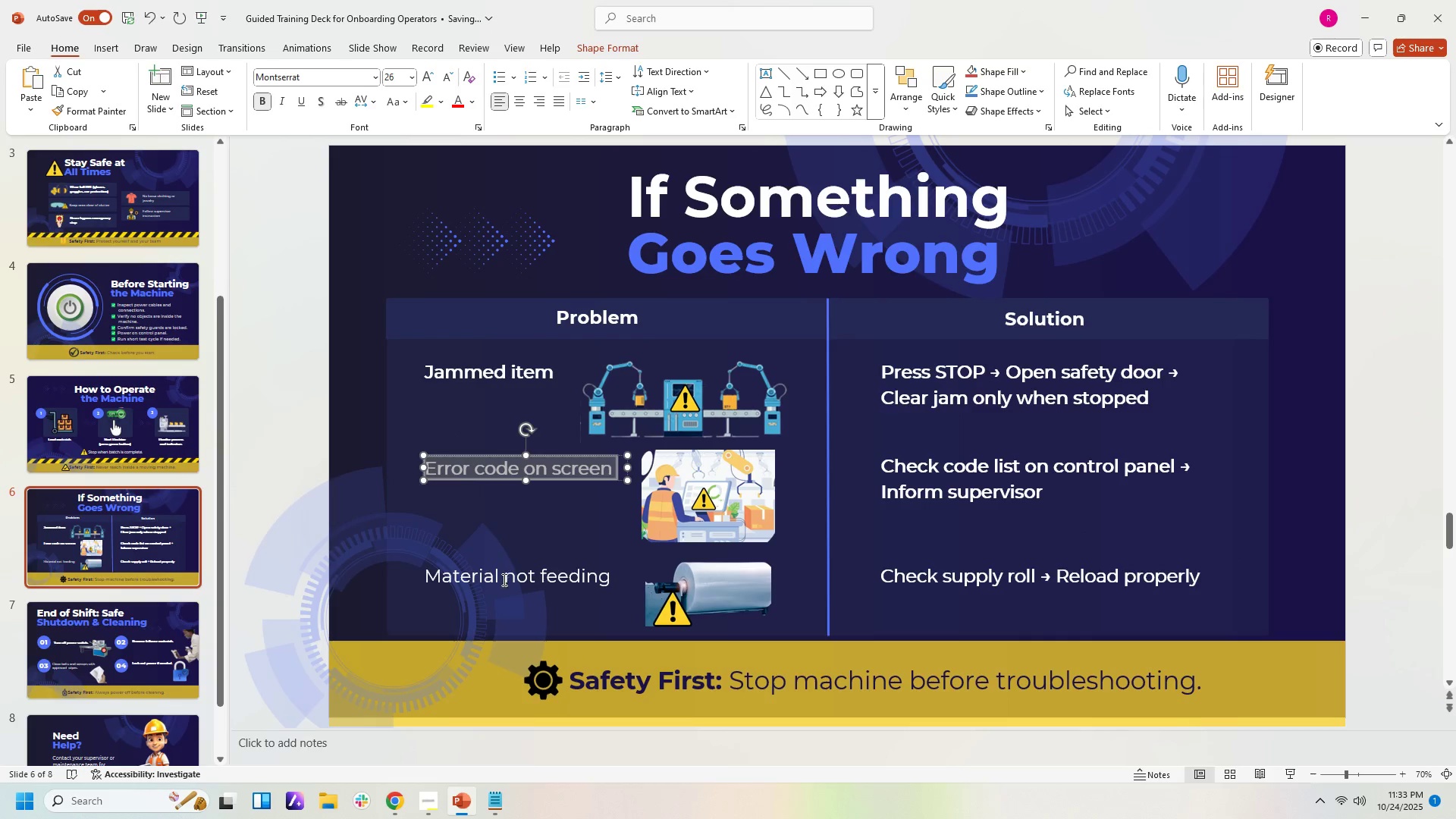 
left_click([504, 582])
 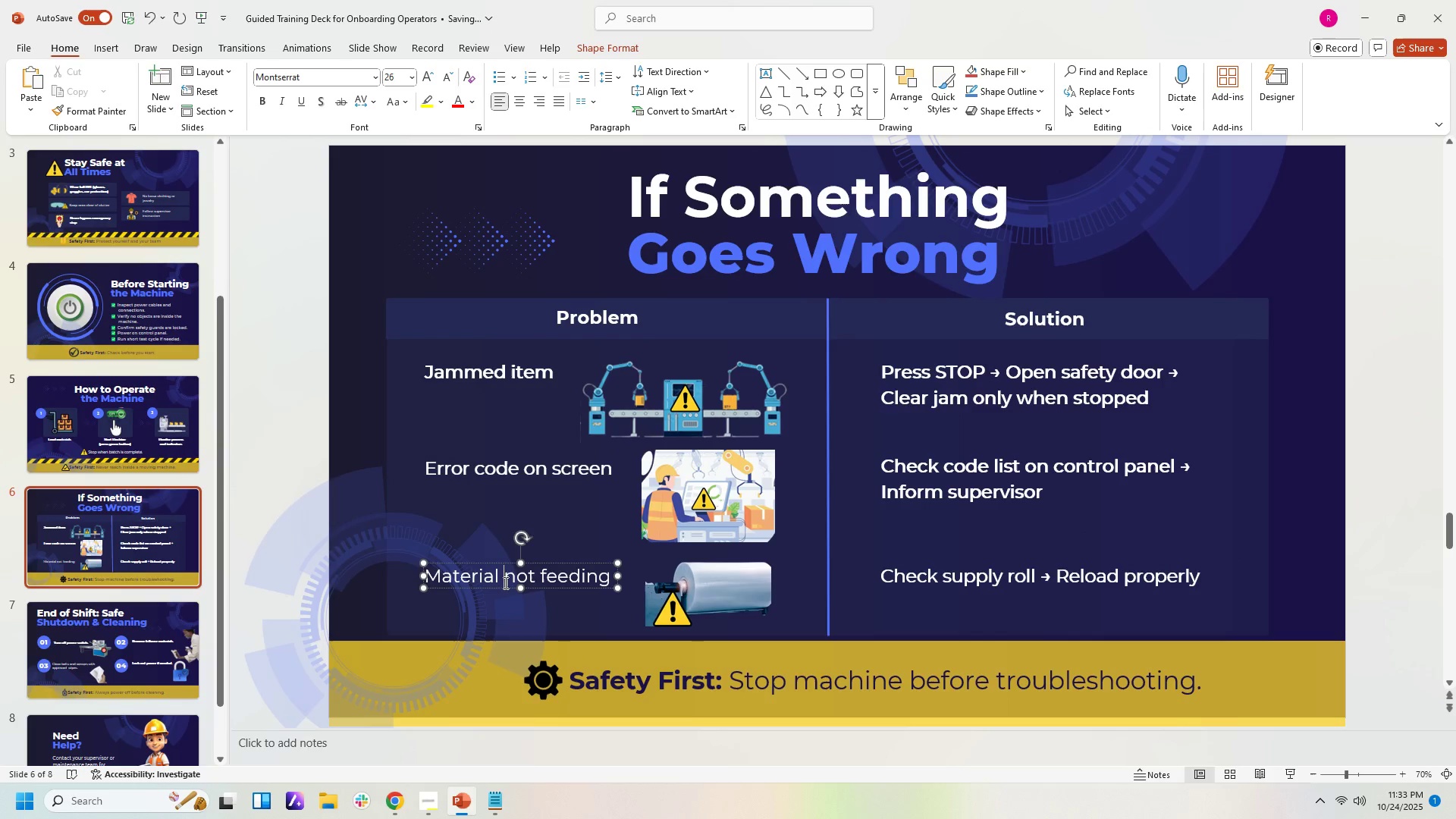 
key(Control+A)
 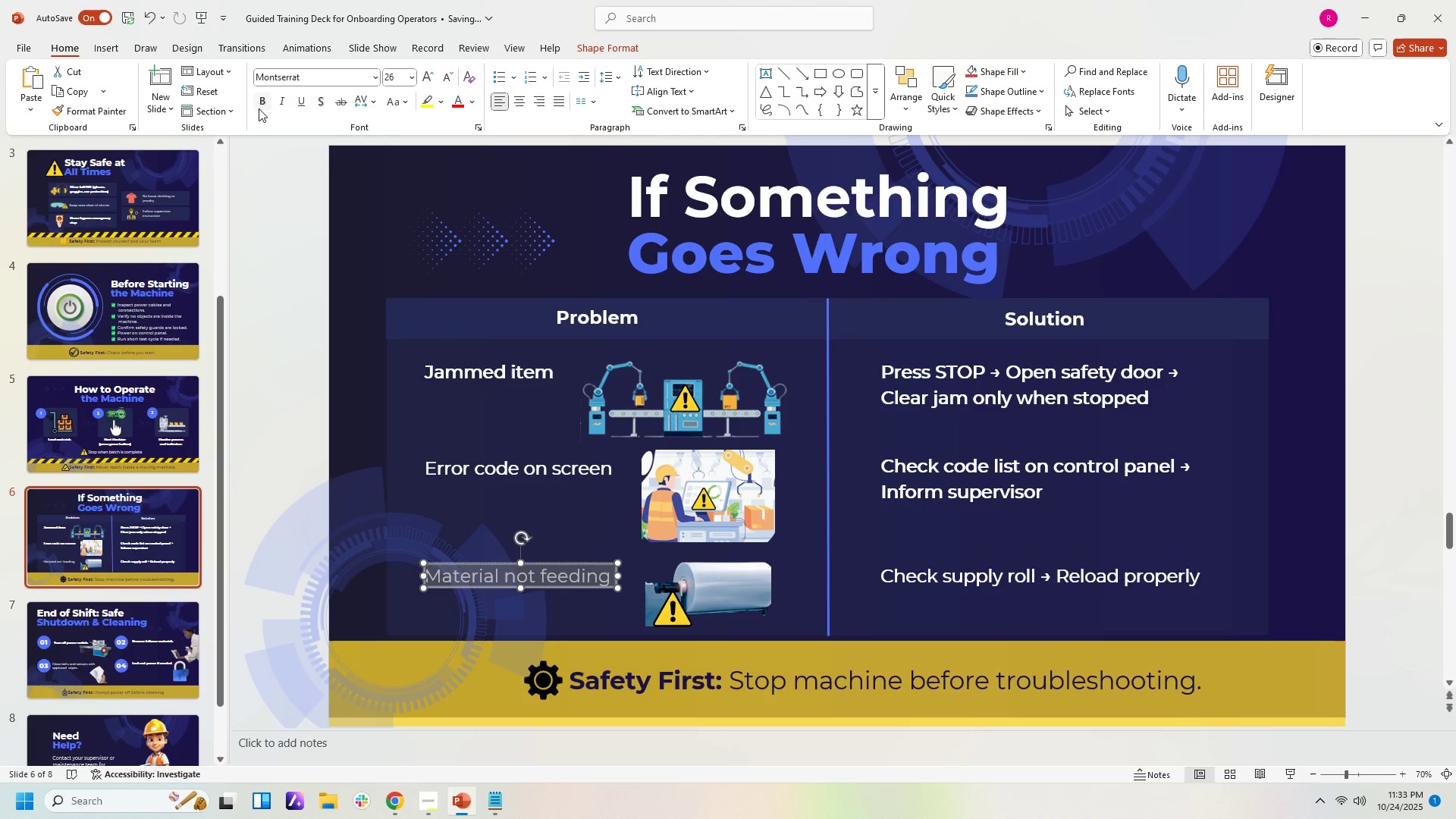 
left_click([265, 105])
 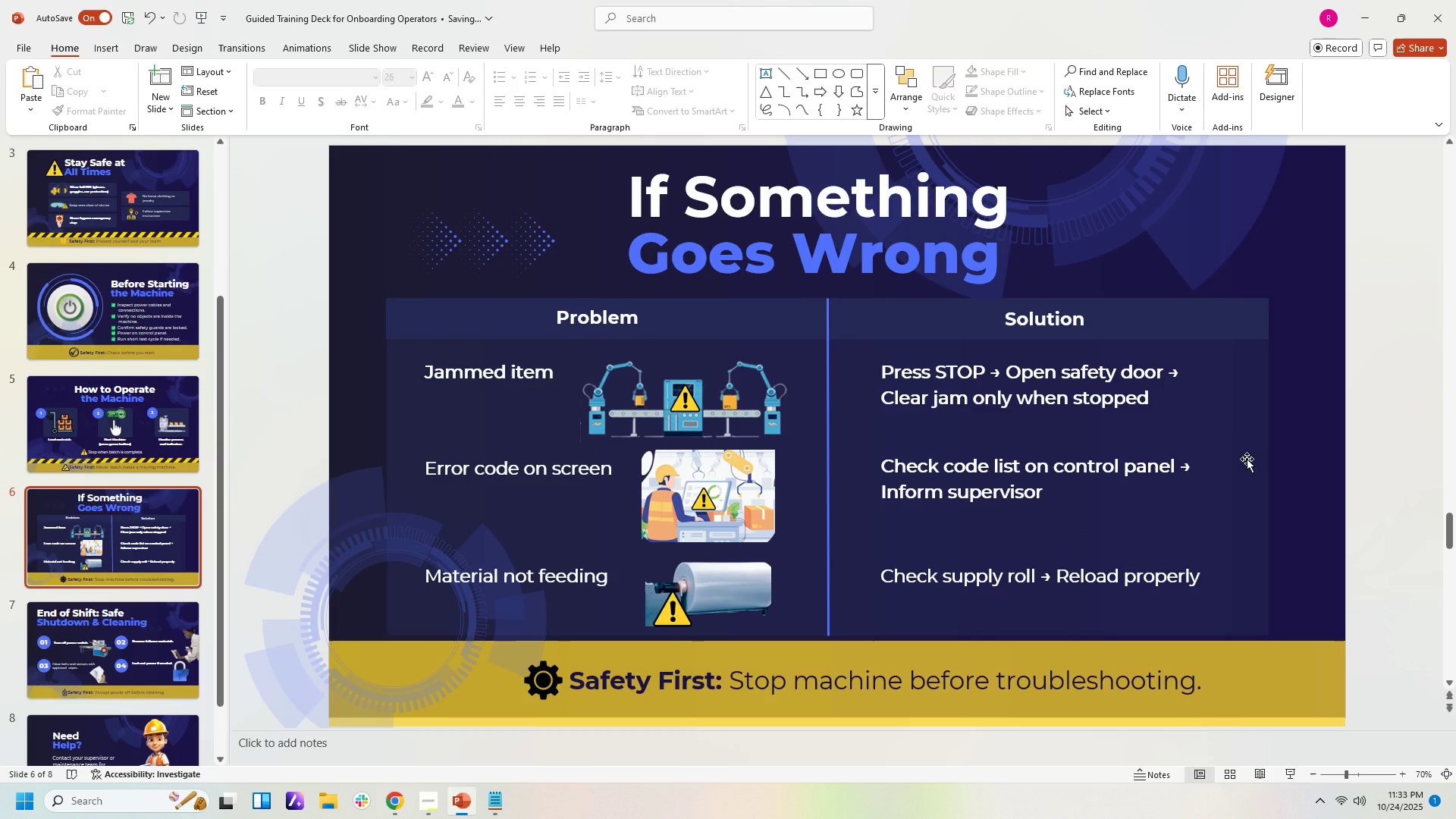 
wait(6.17)
 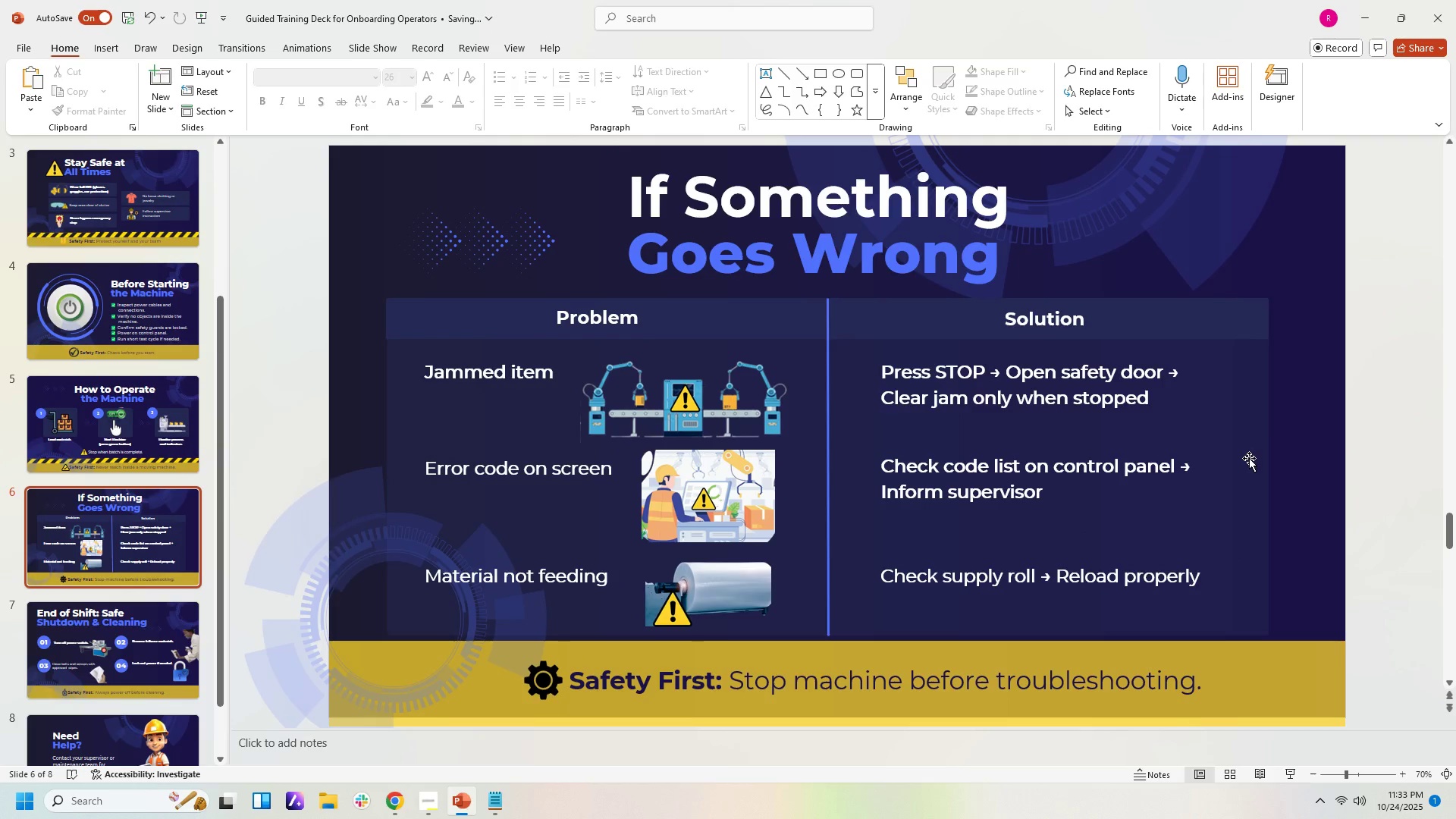 
scroll: coordinate [1244, 460], scroll_direction: down, amount: 11.0
 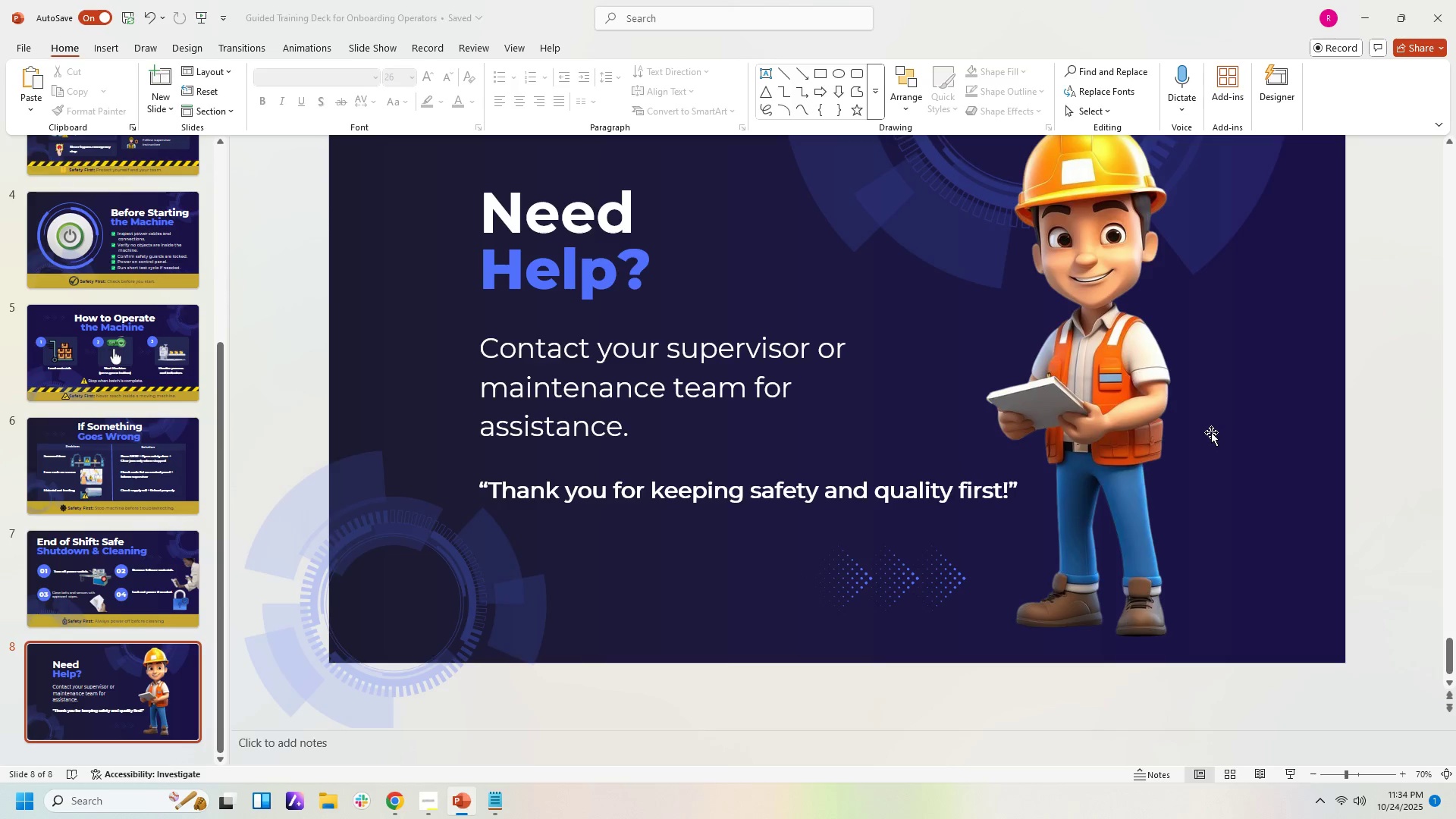 
wait(14.08)
 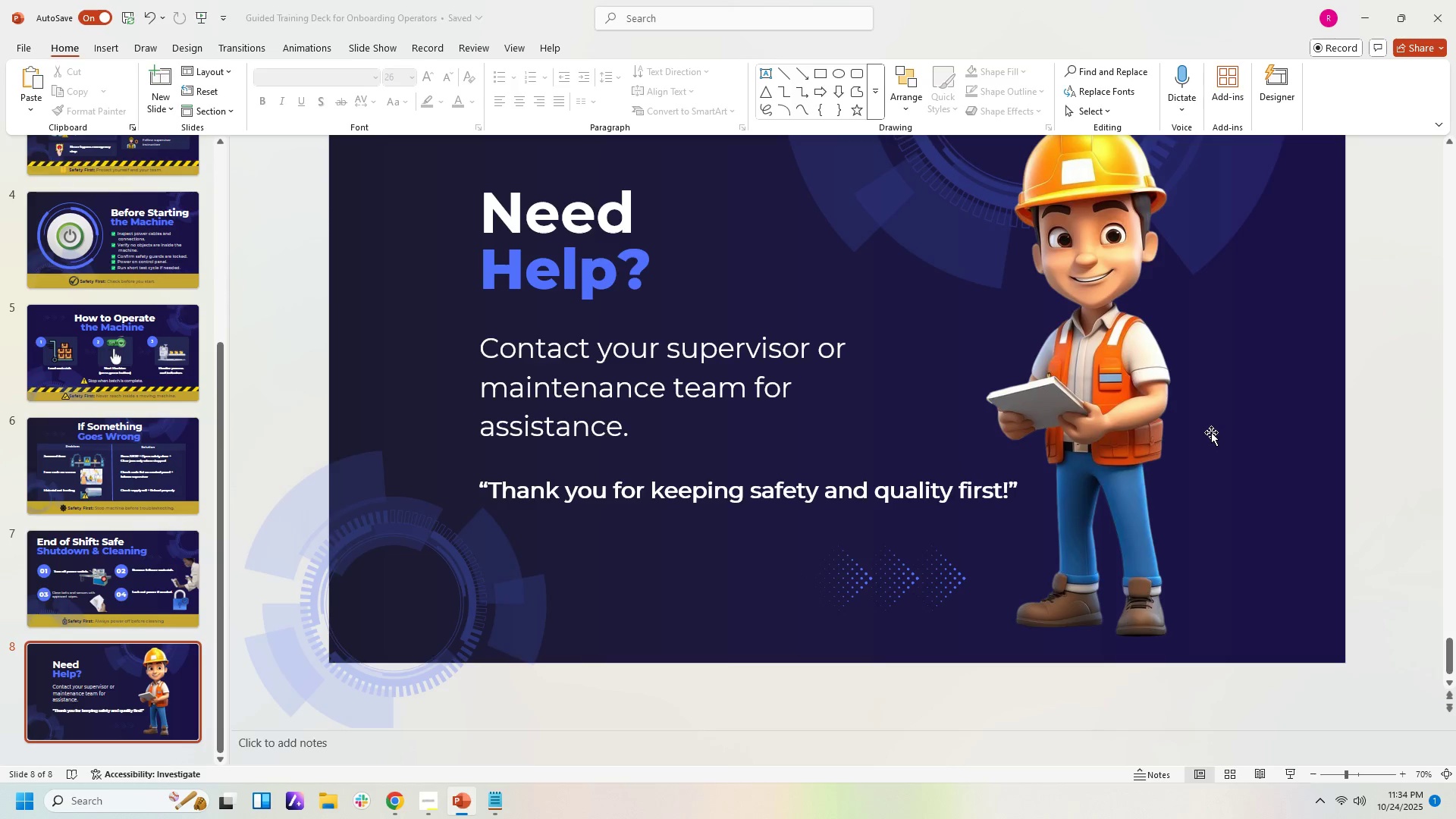 
scroll: coordinate [1056, 450], scroll_direction: down, amount: 2.0
 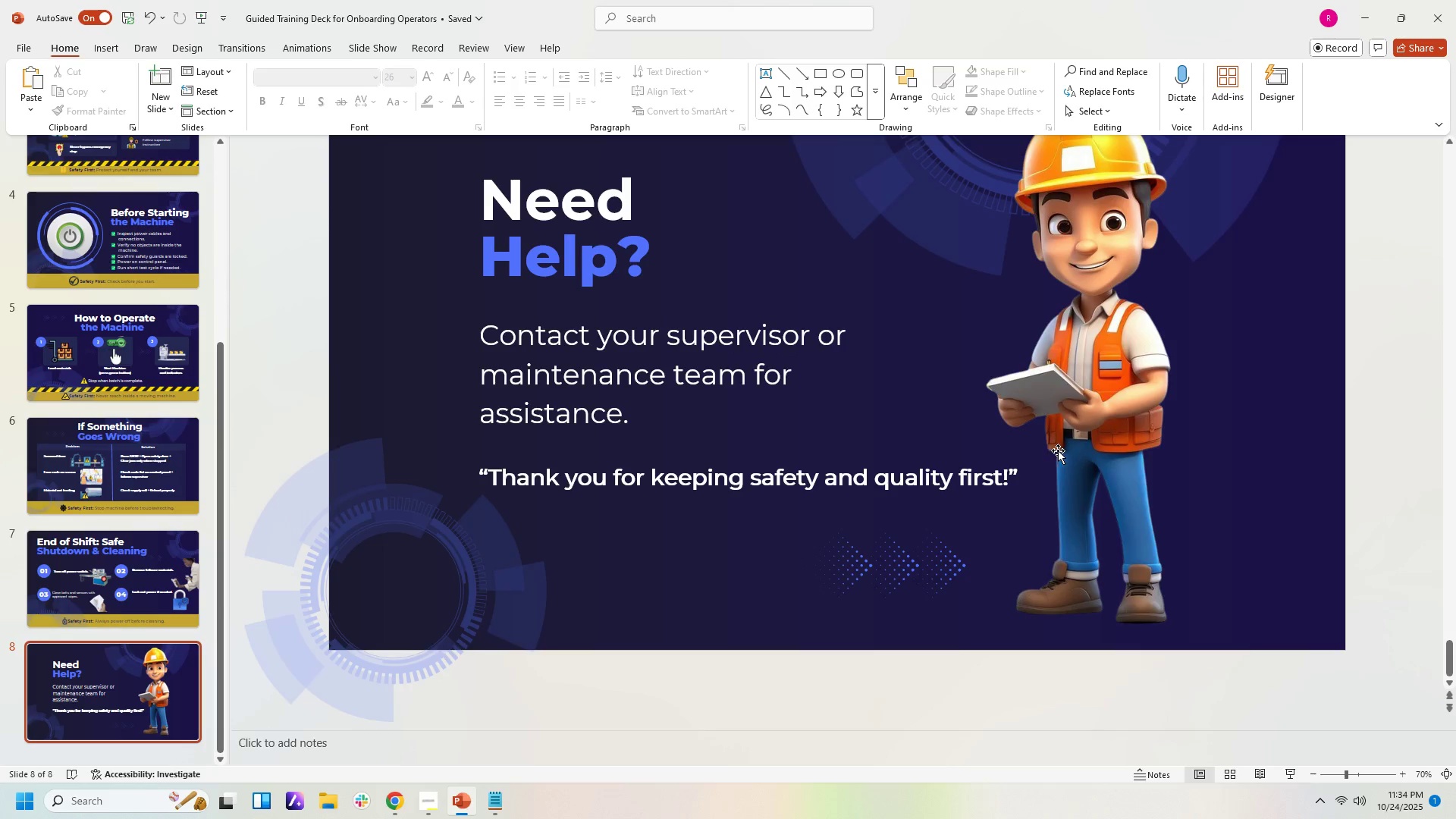 
scroll: coordinate [1059, 447], scroll_direction: up, amount: 4.0
 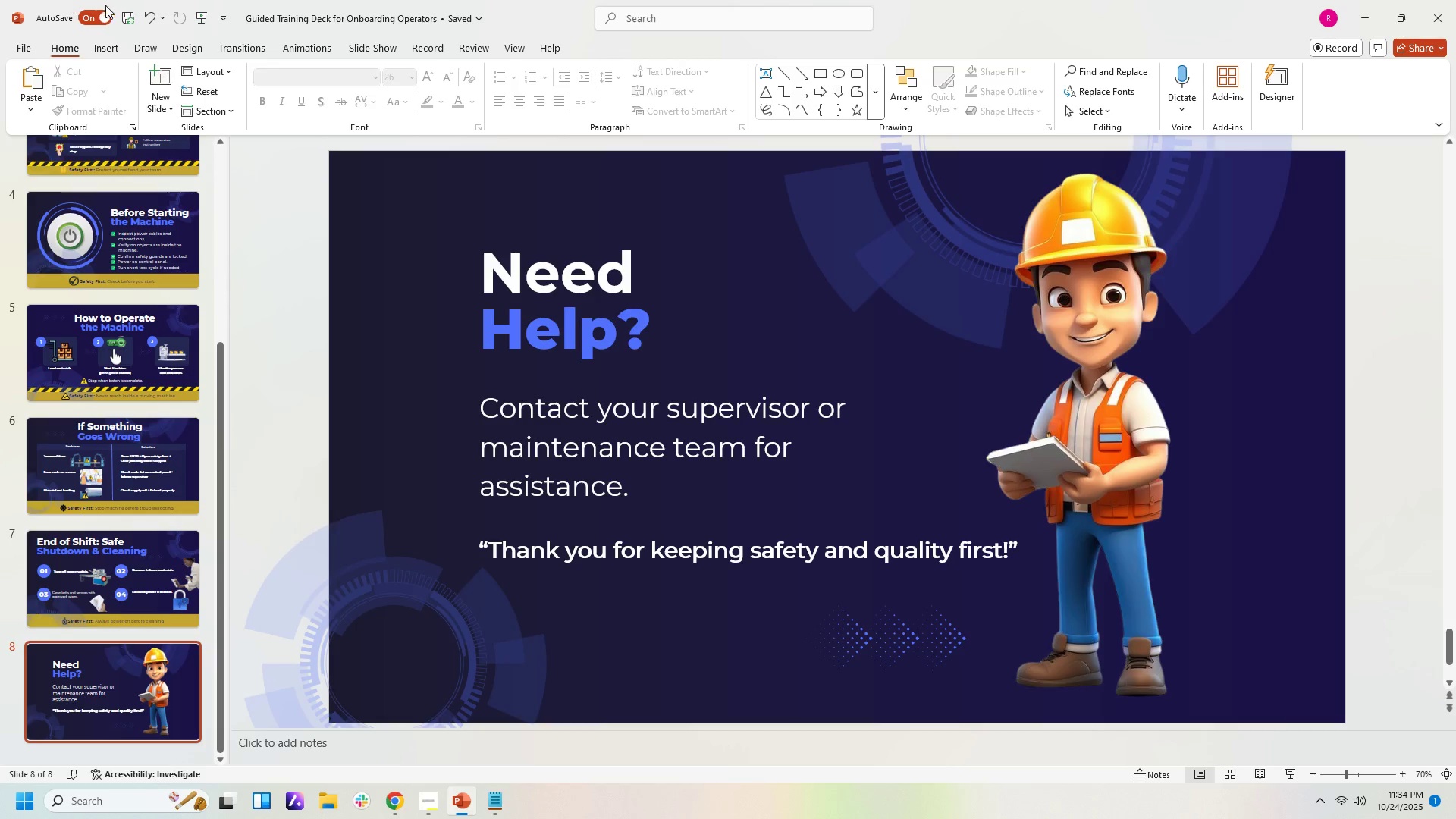 
left_click([131, 21])
 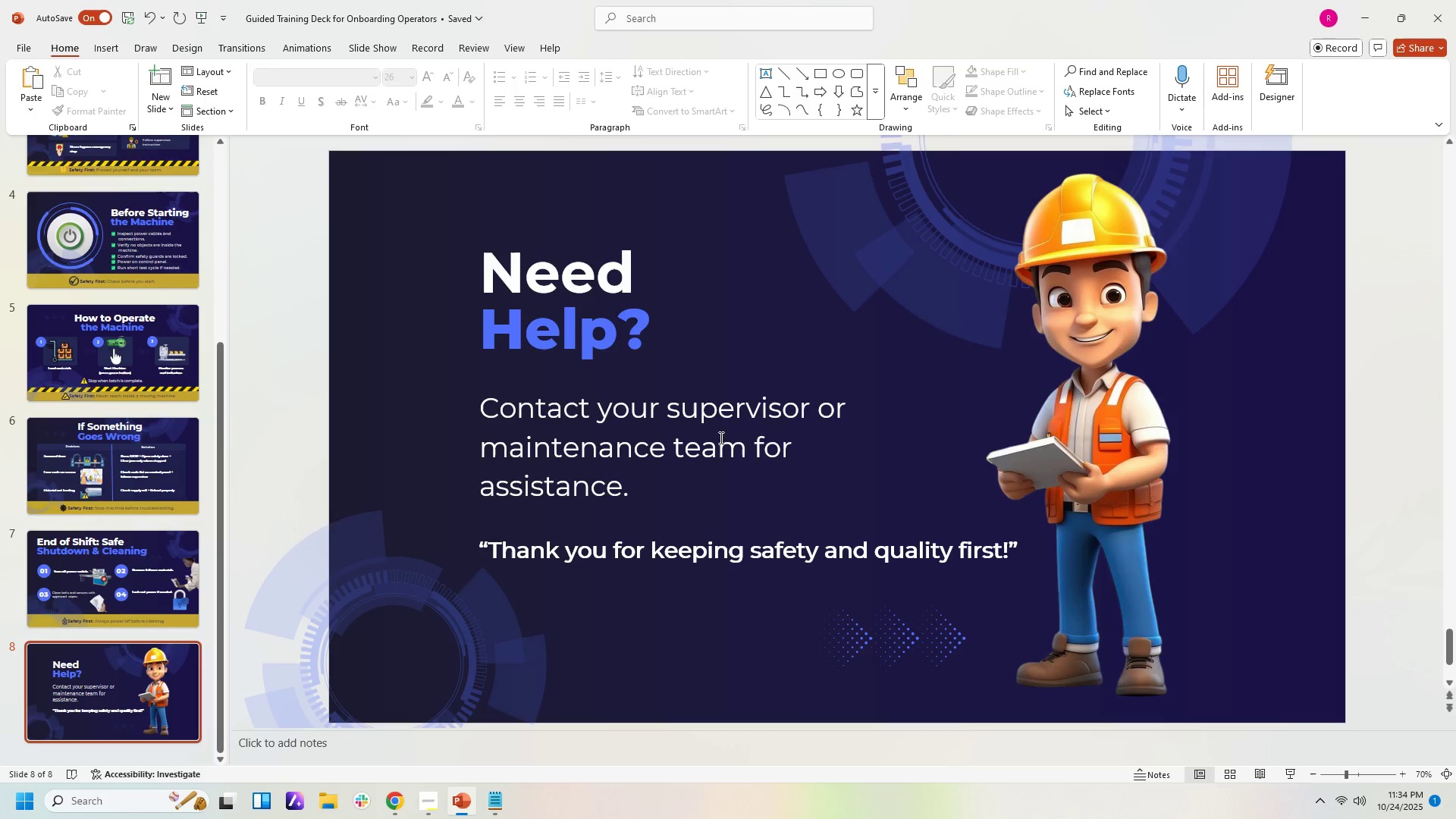 
scroll: coordinate [743, 459], scroll_direction: up, amount: 5.0
 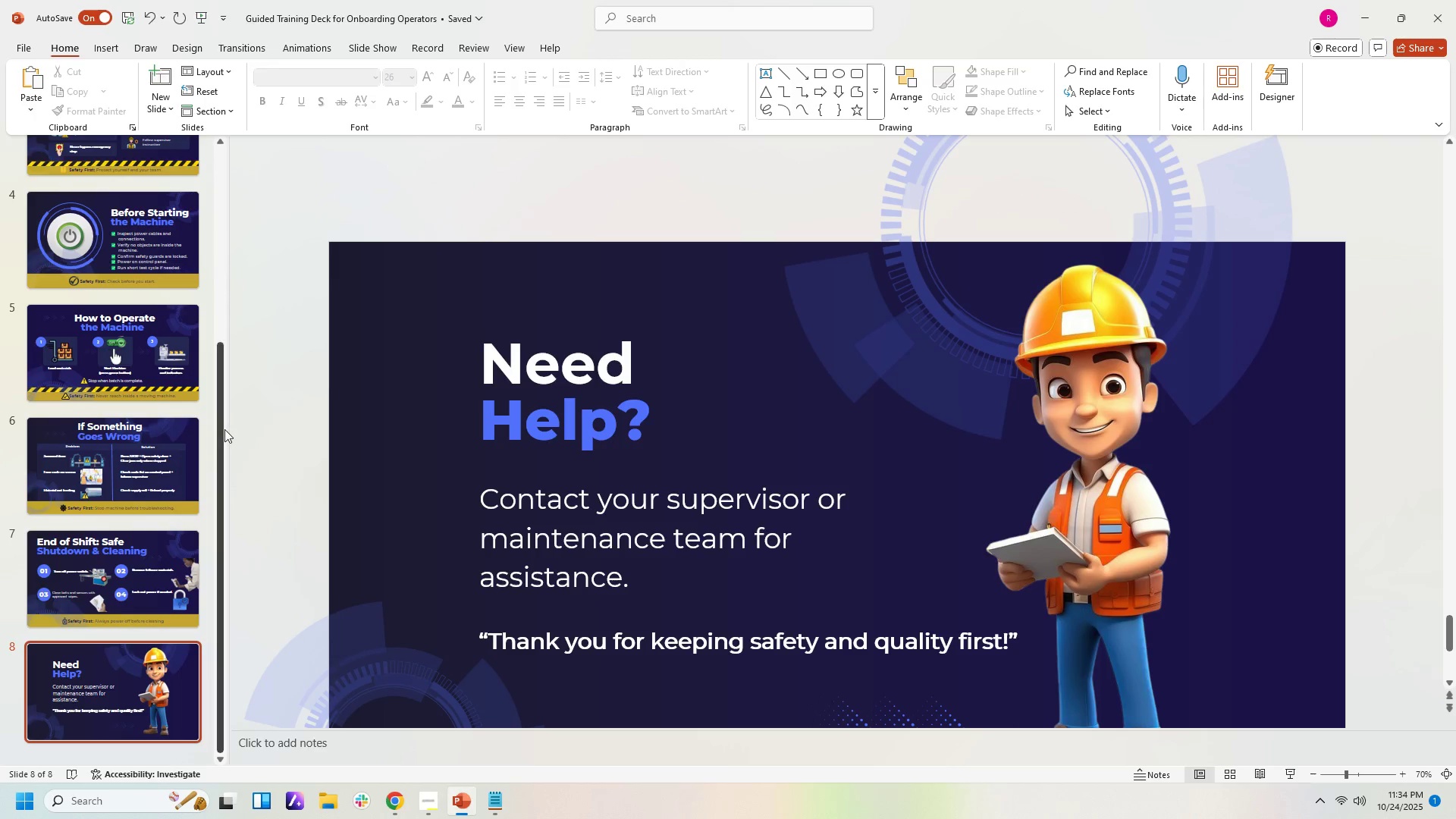 
left_click_drag(start_coordinate=[222, 429], to_coordinate=[250, 160])
 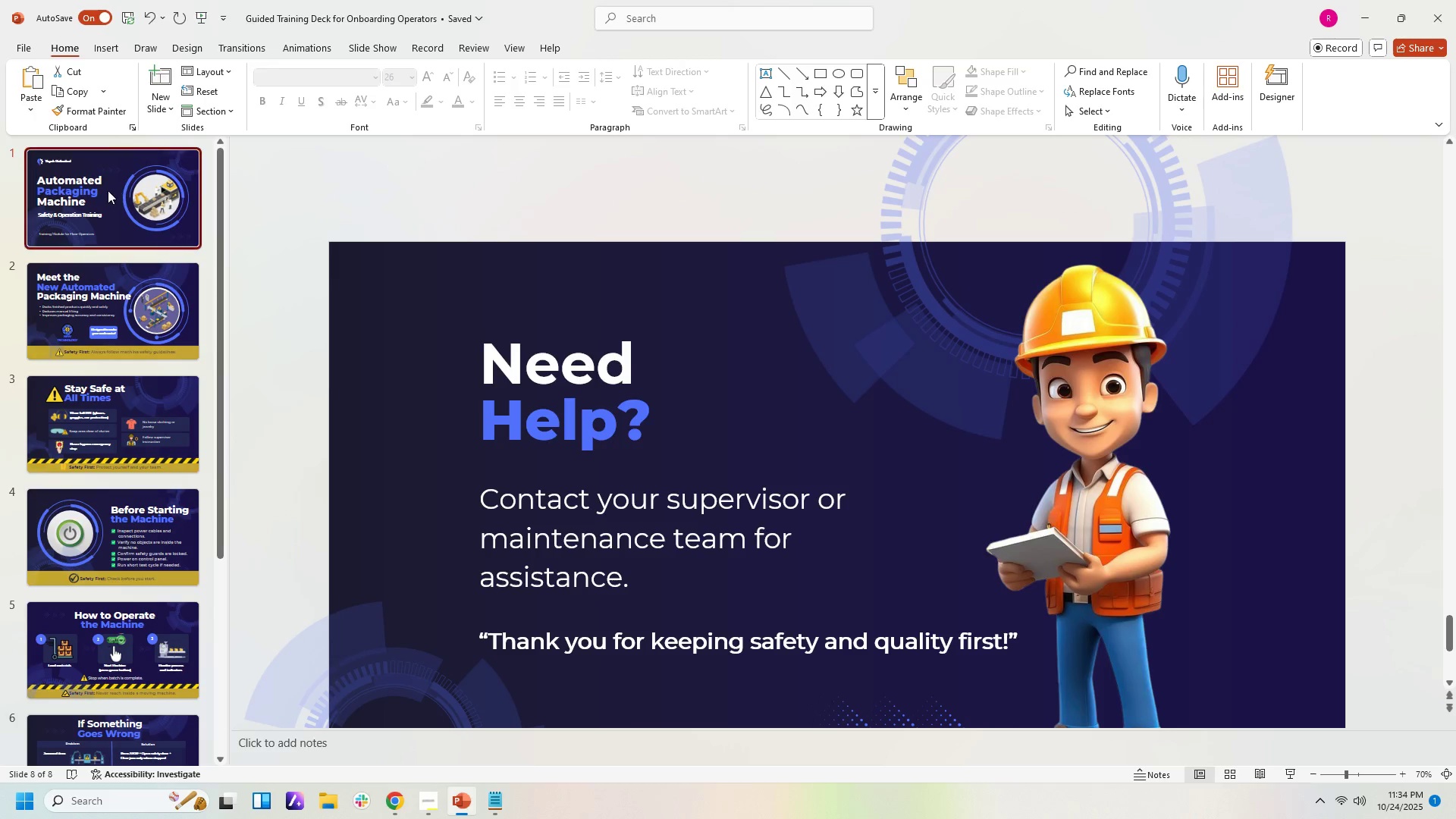 
left_click([108, 190])
 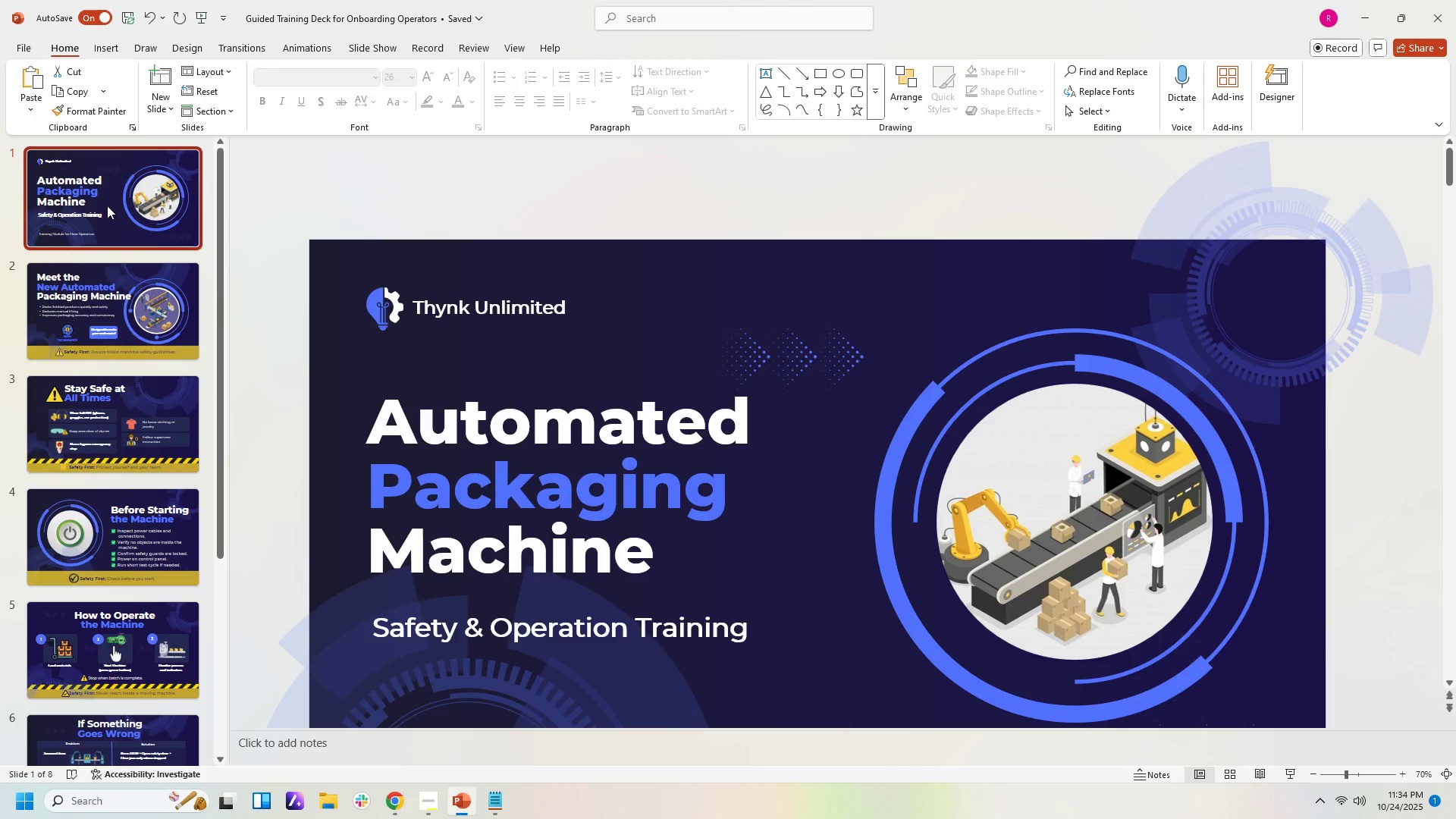 
key(ArrowDown)
 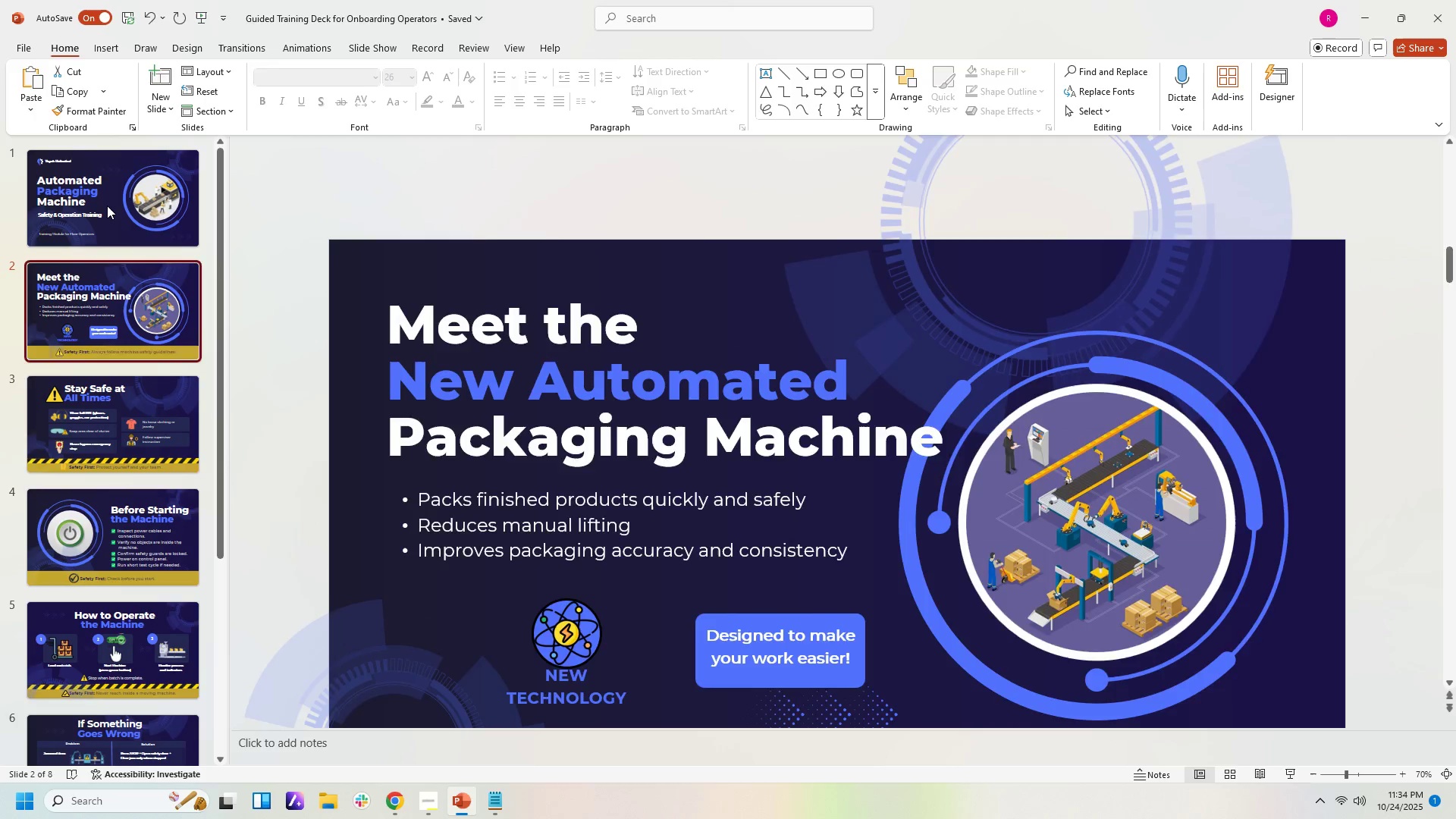 
key(ArrowDown)
 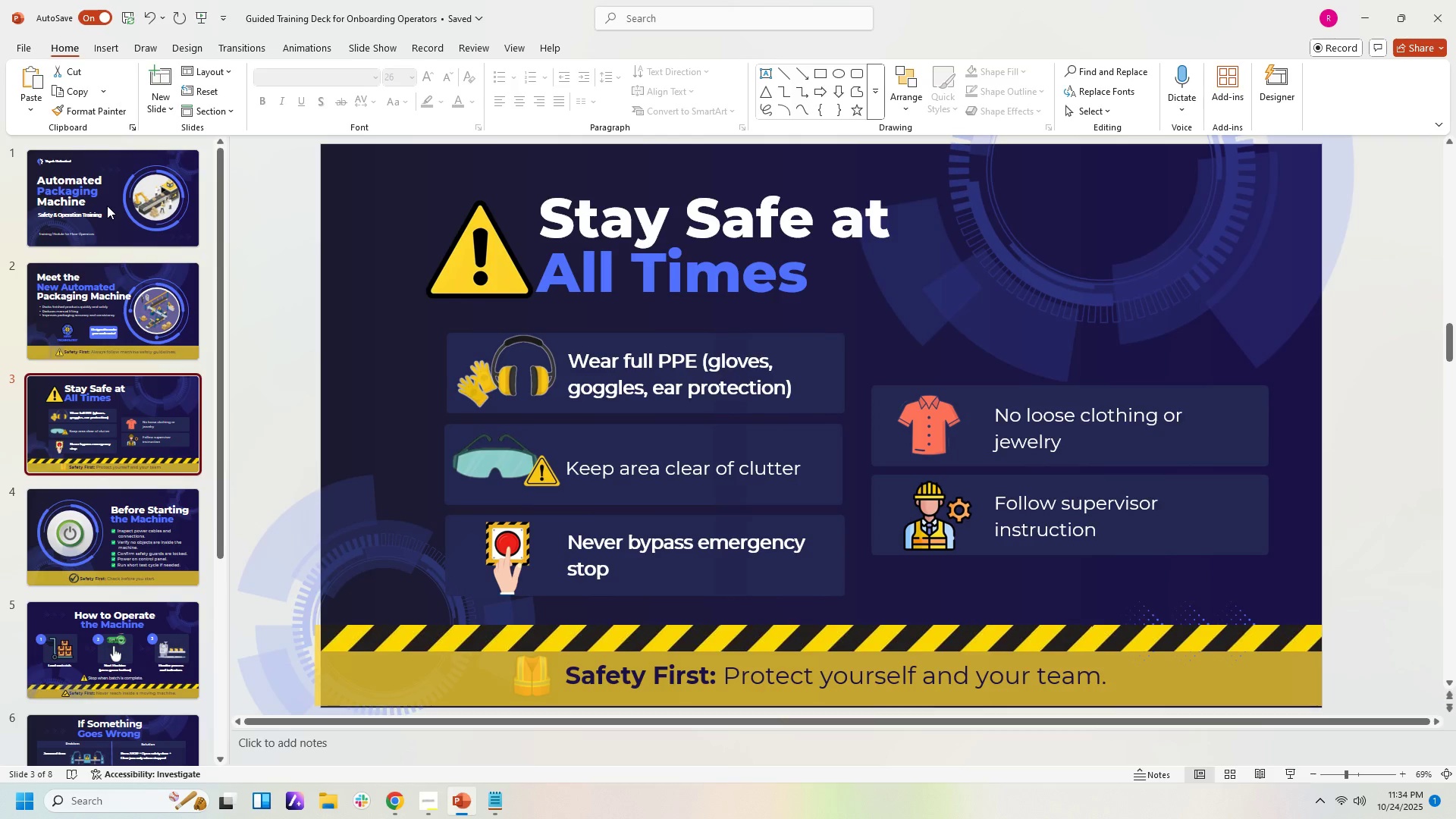 
key(ArrowDown)
 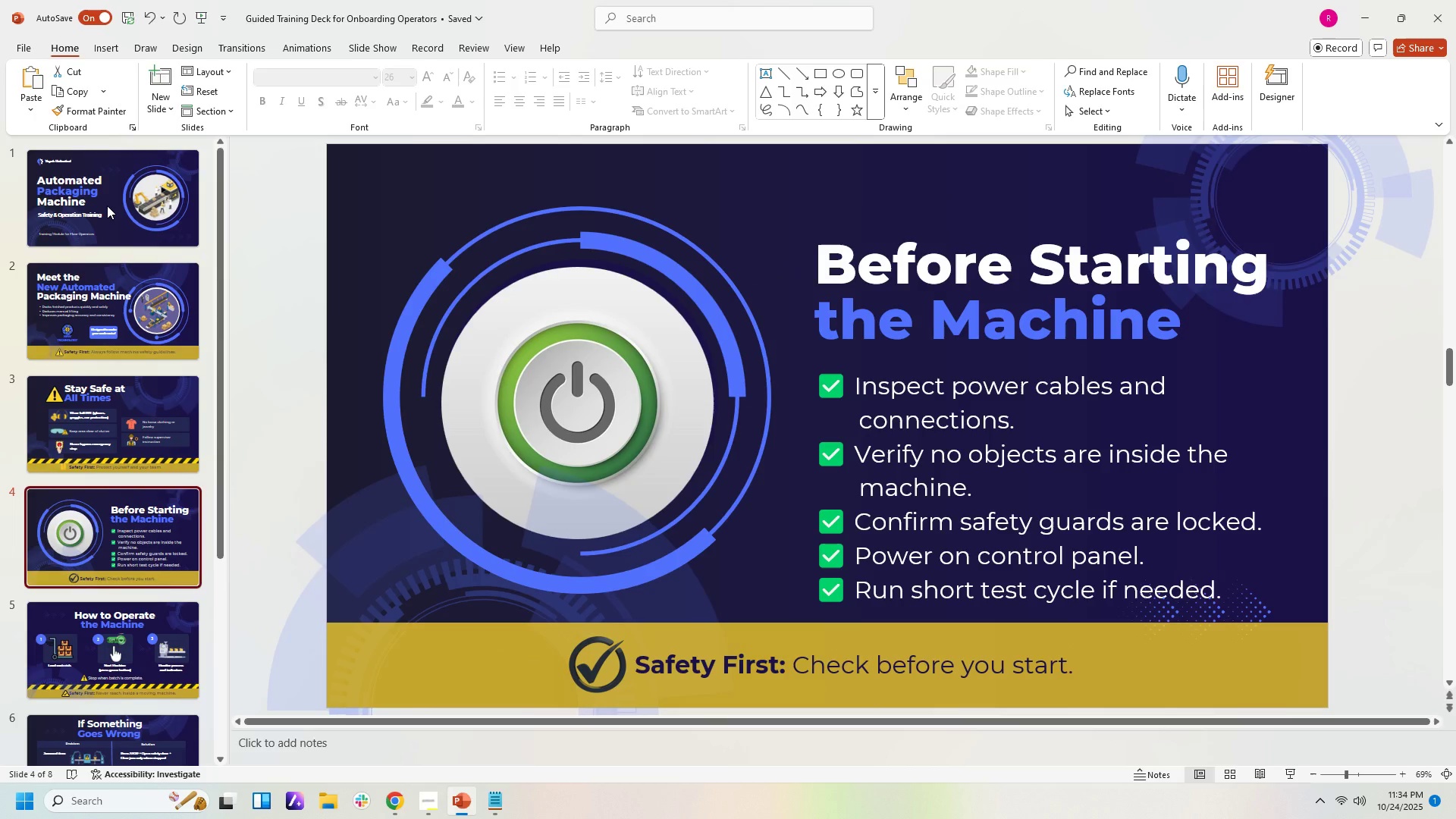 
key(ArrowDown)
 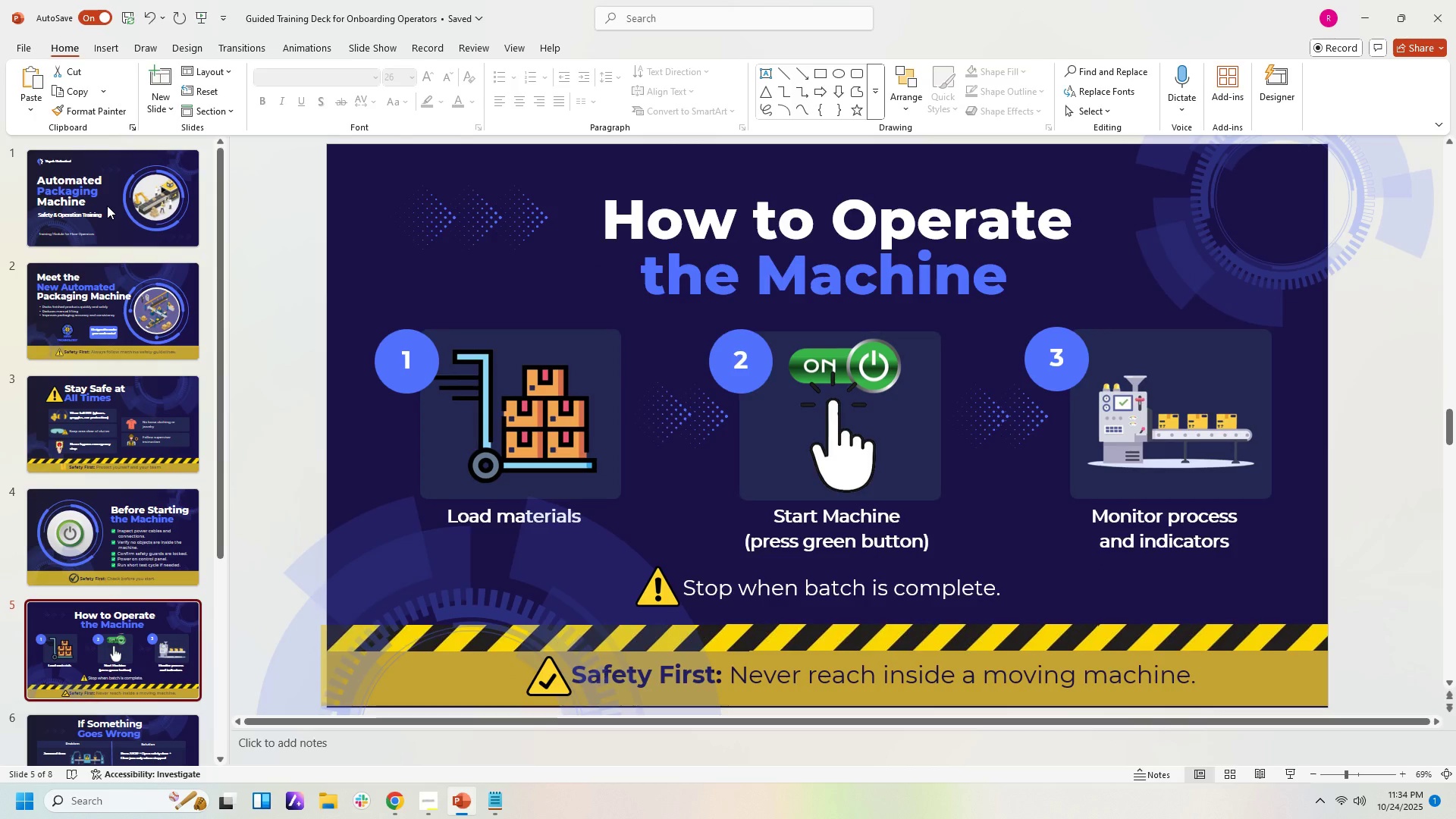 
key(ArrowDown)
 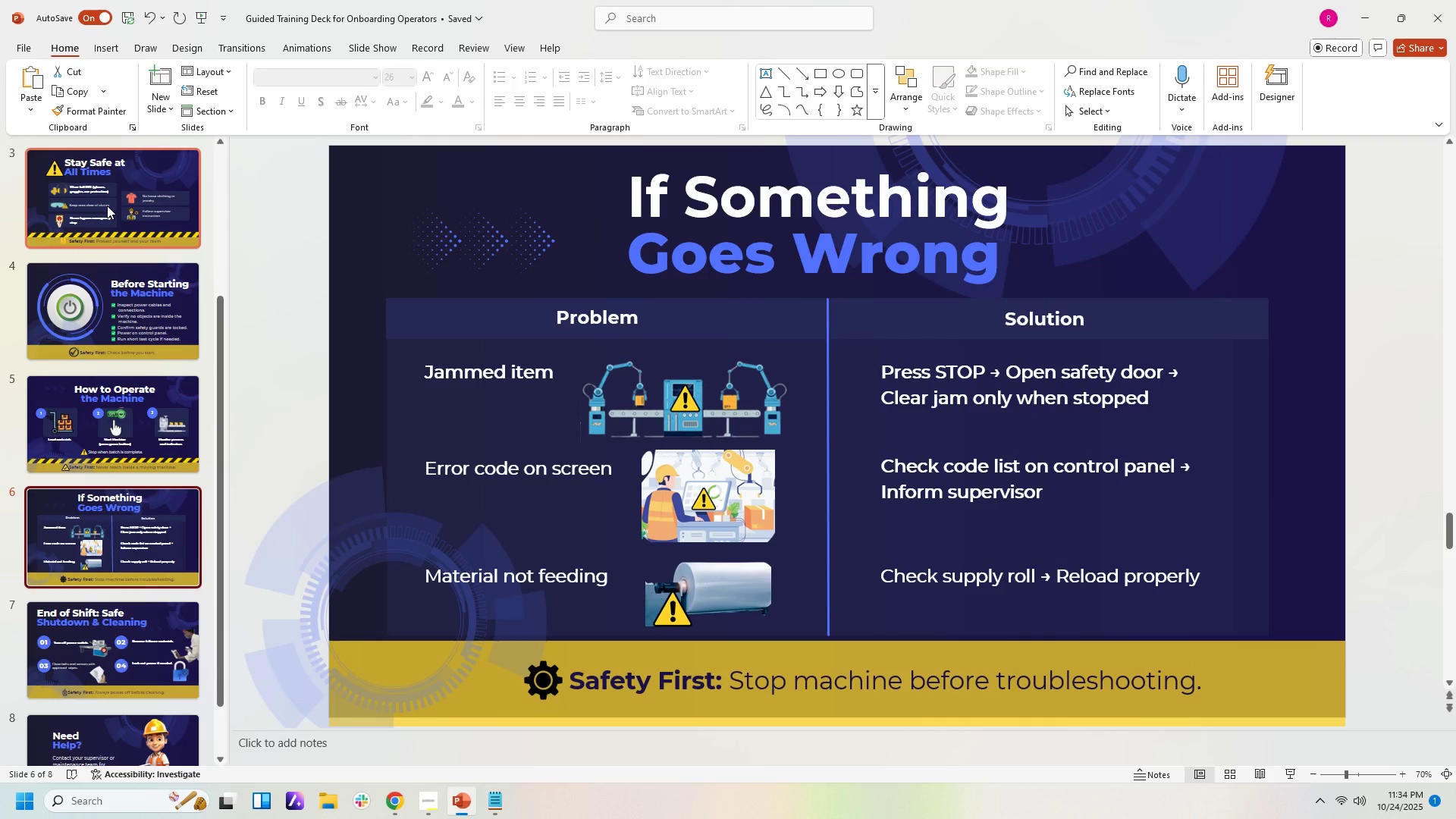 
key(ArrowDown)
 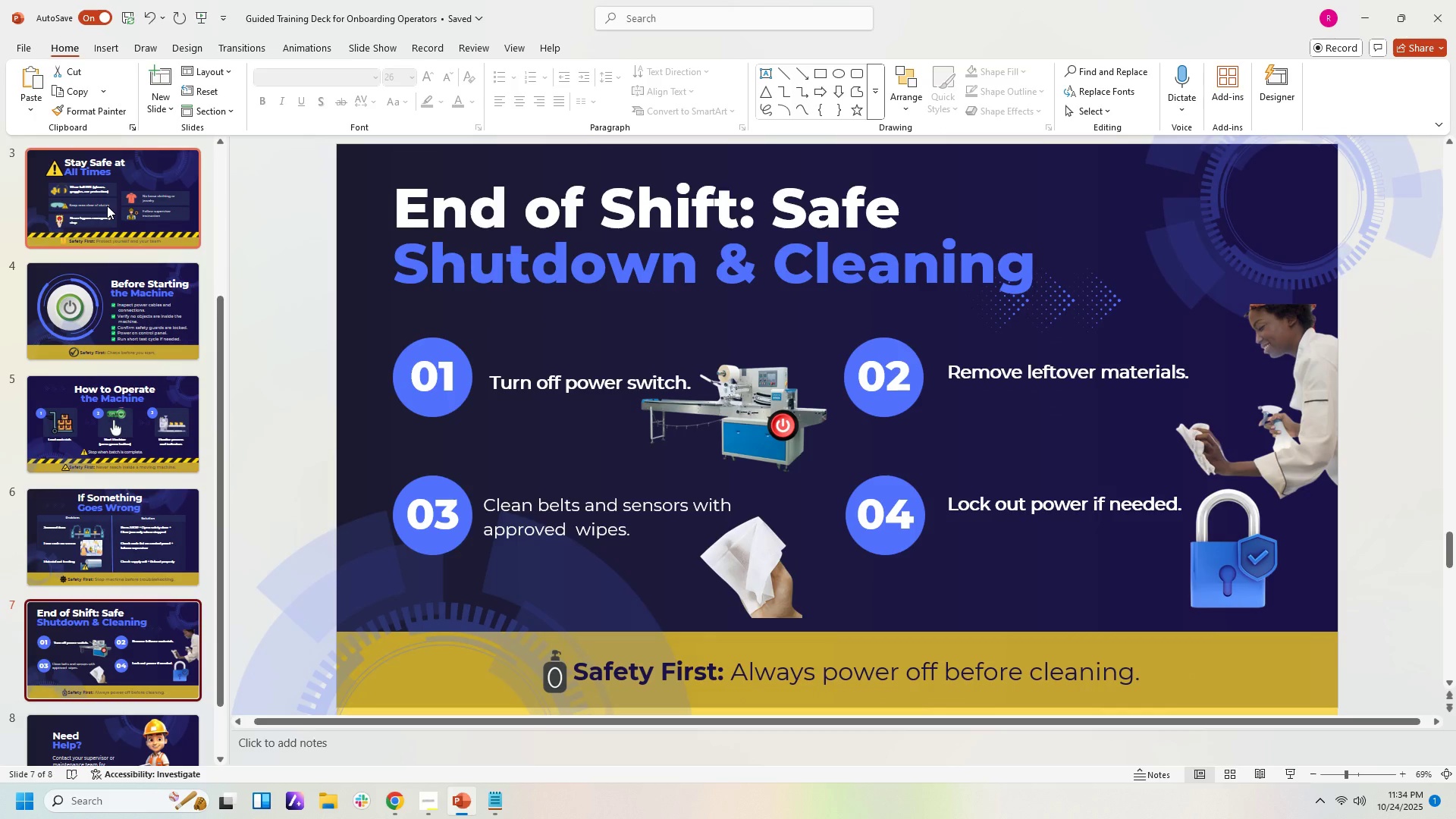 
key(ArrowDown)
 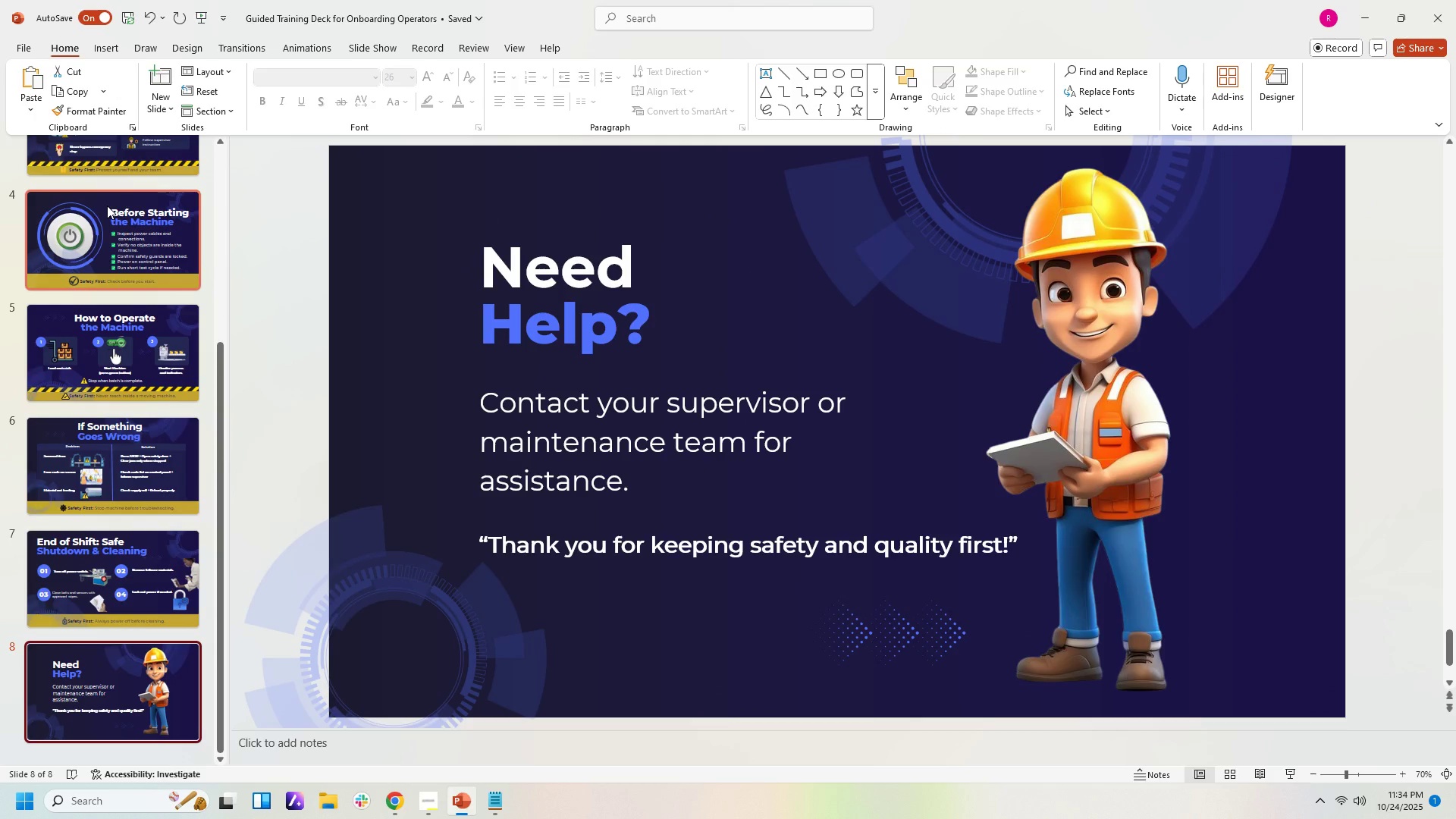 
key(ArrowDown)
 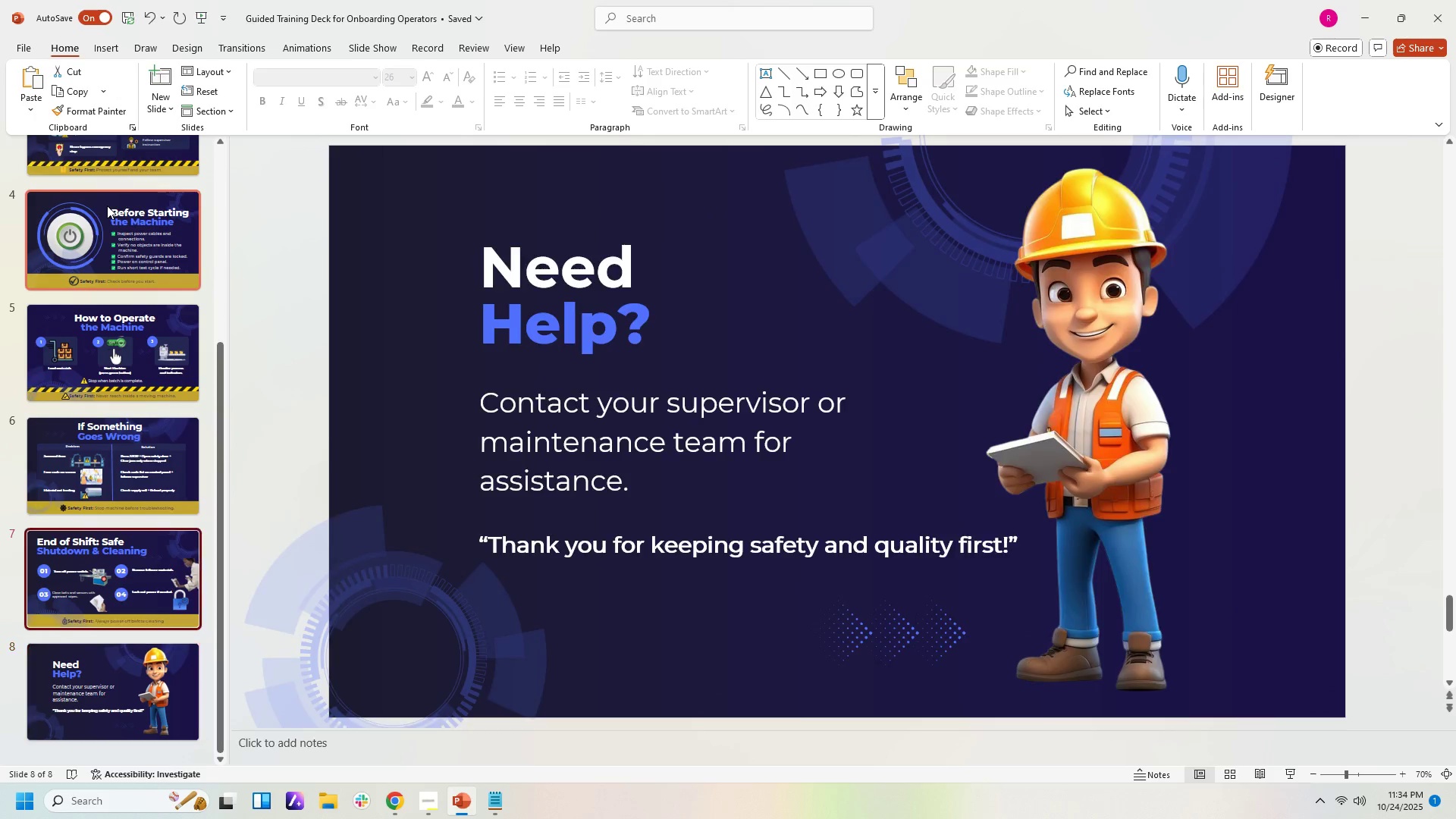 
key(ArrowUp)
 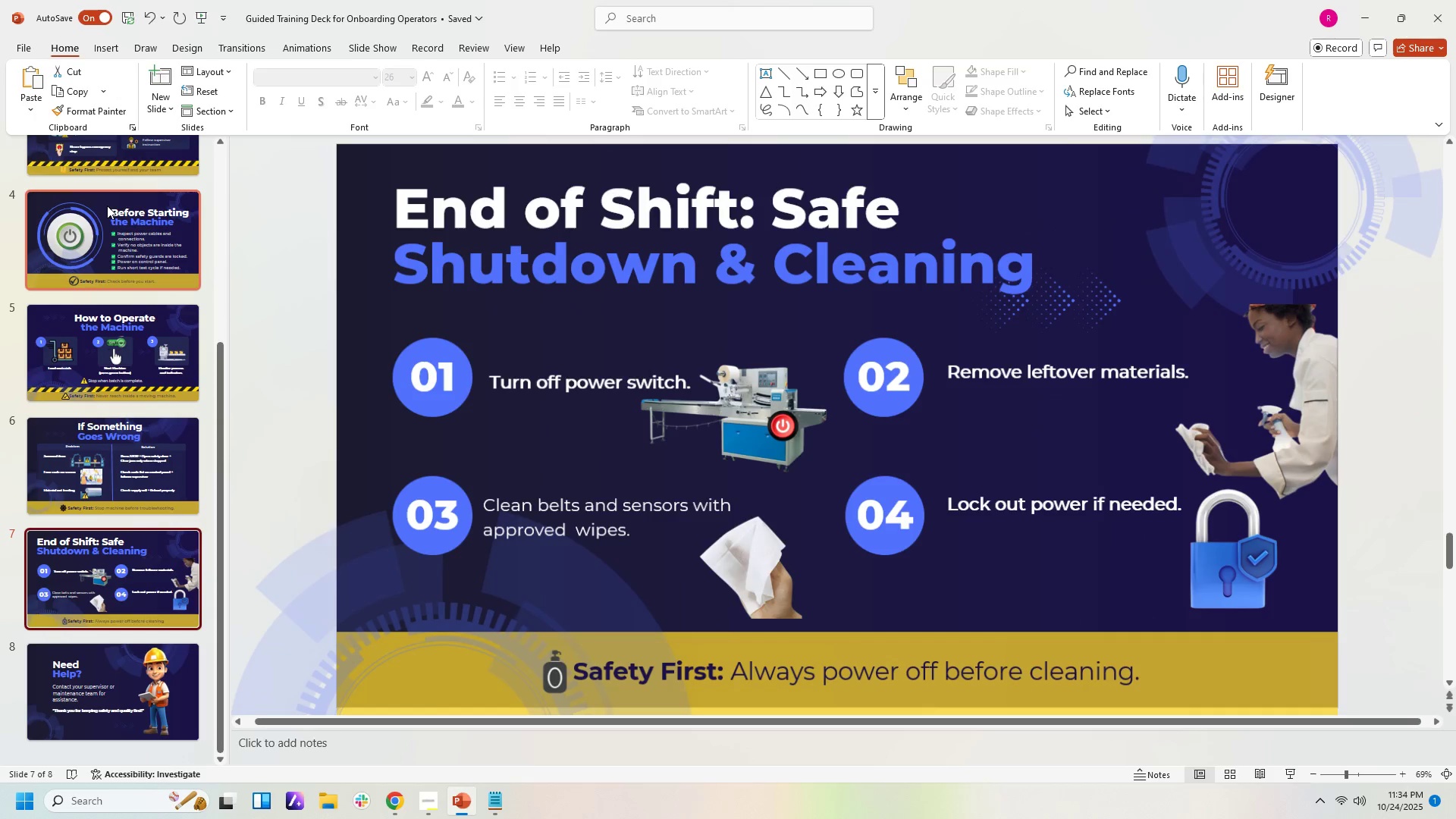 
key(ArrowUp)
 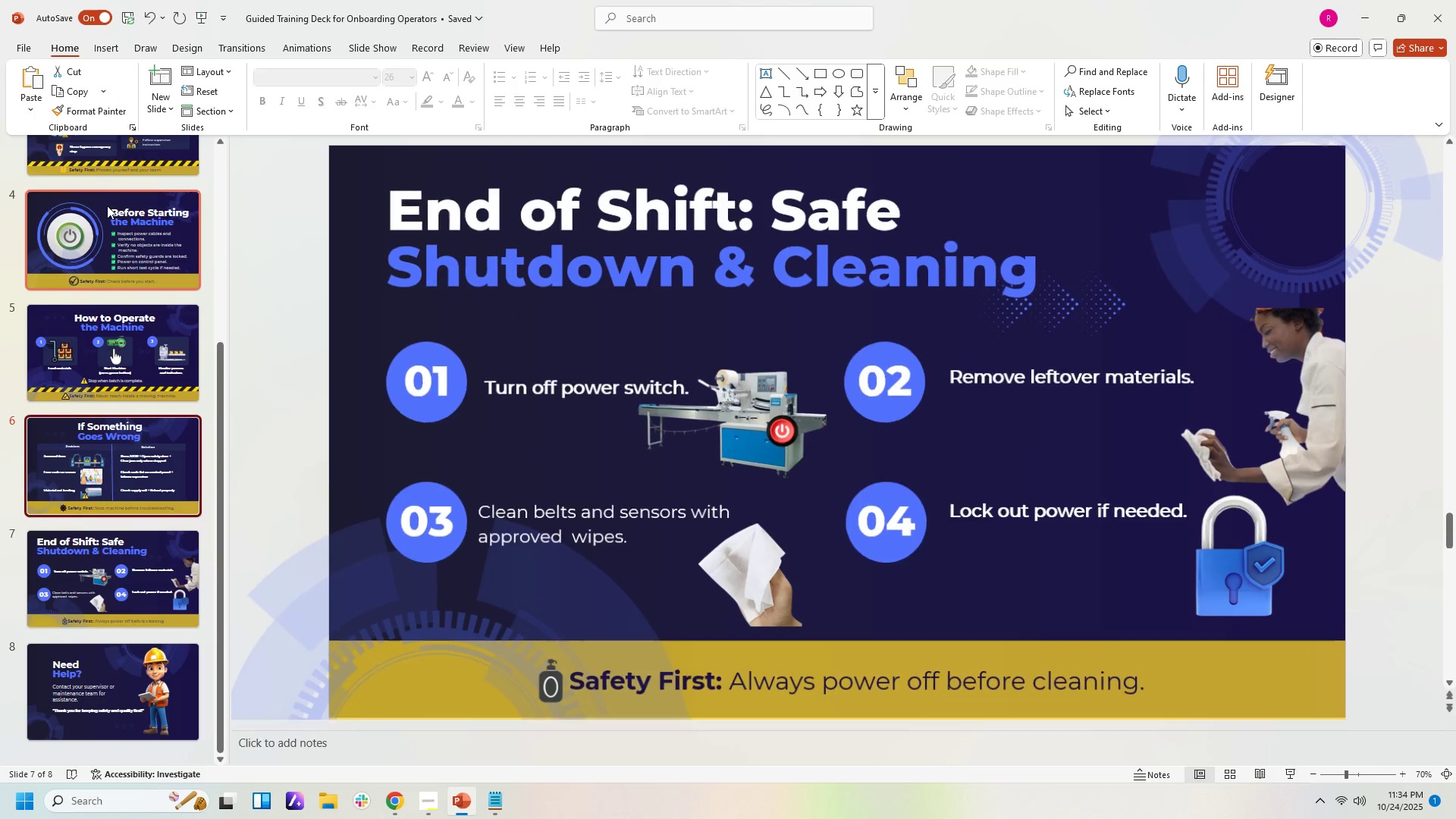 
key(ArrowUp)
 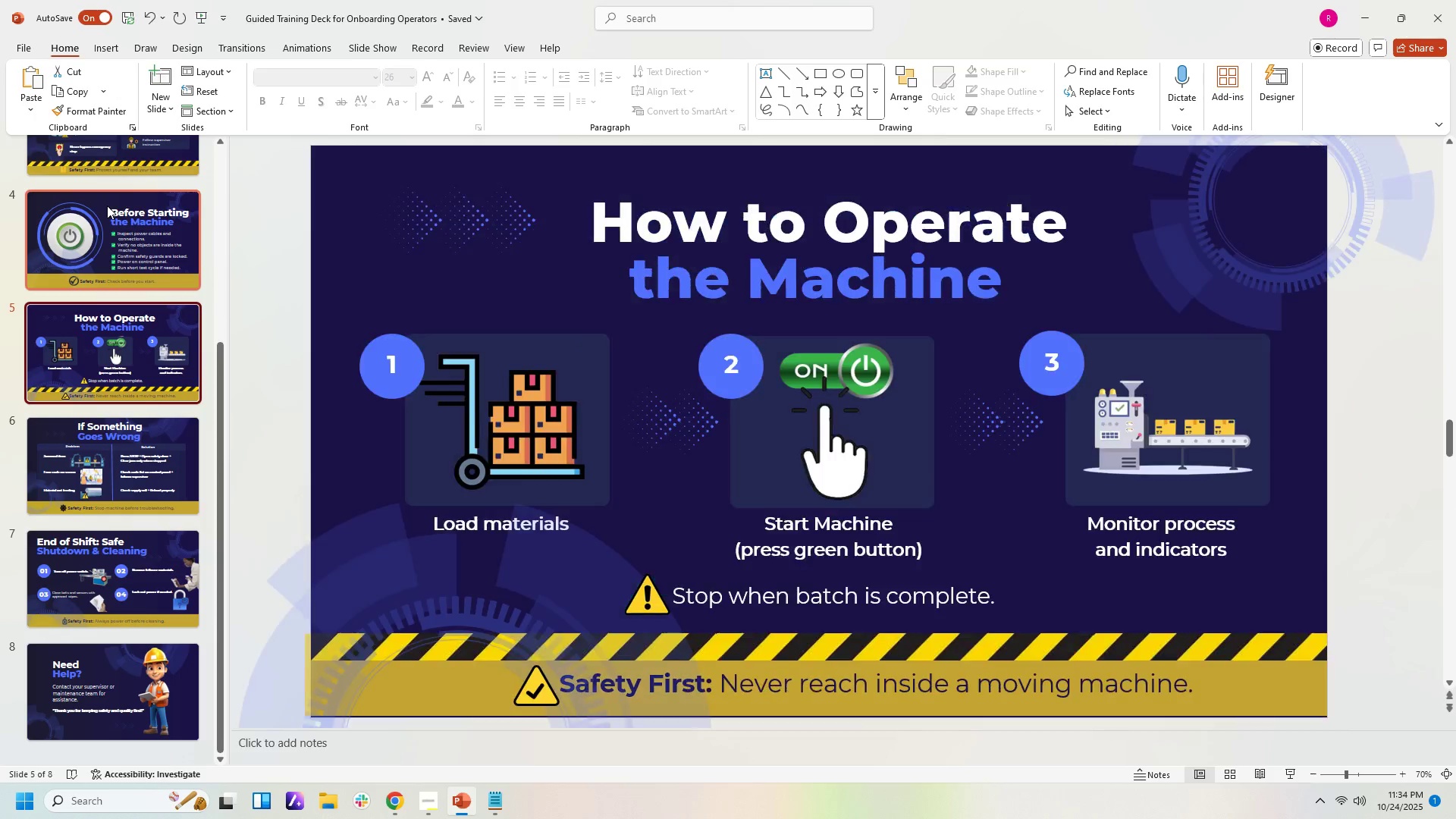 
key(ArrowUp)
 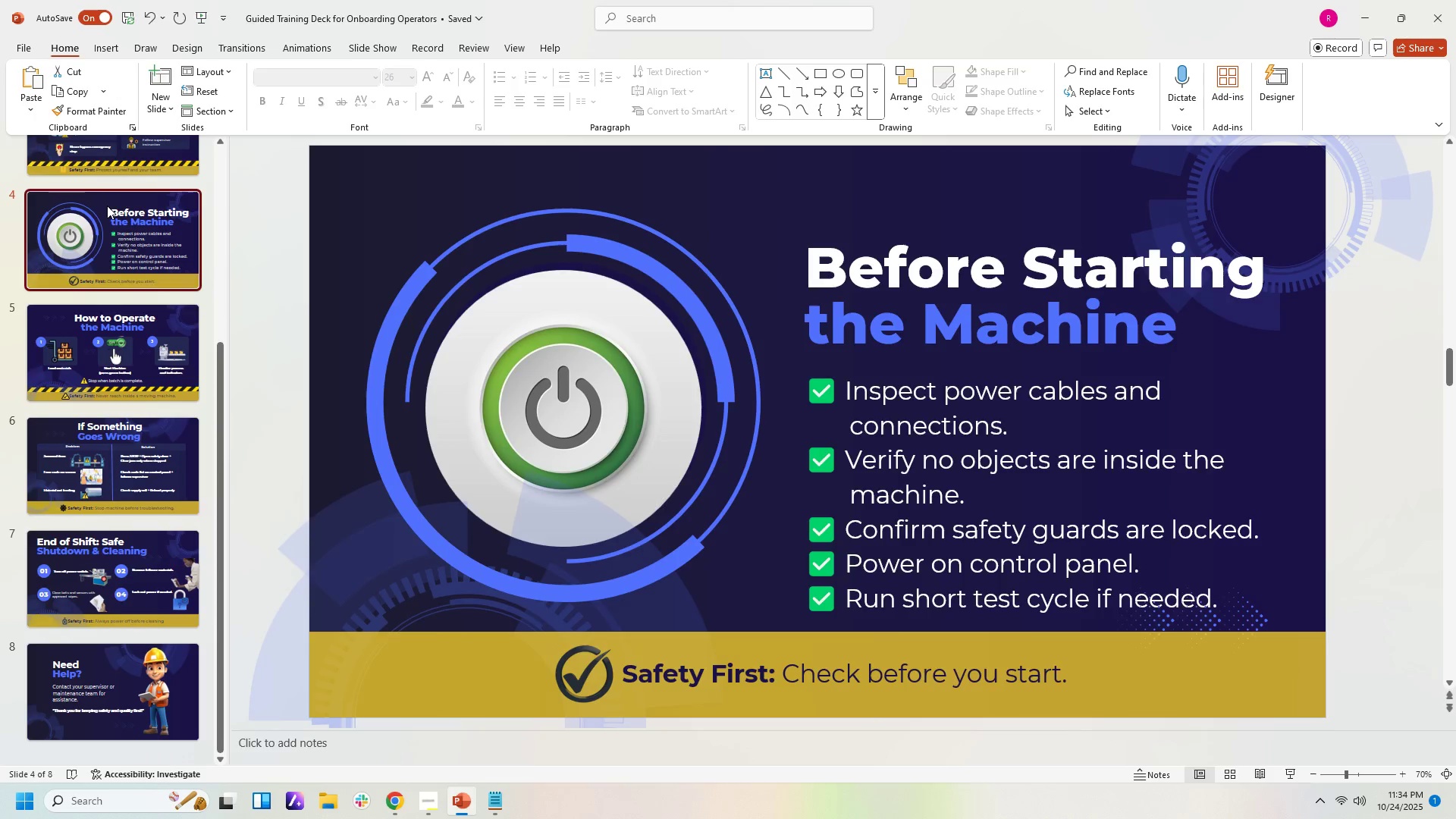 
key(ArrowDown)
 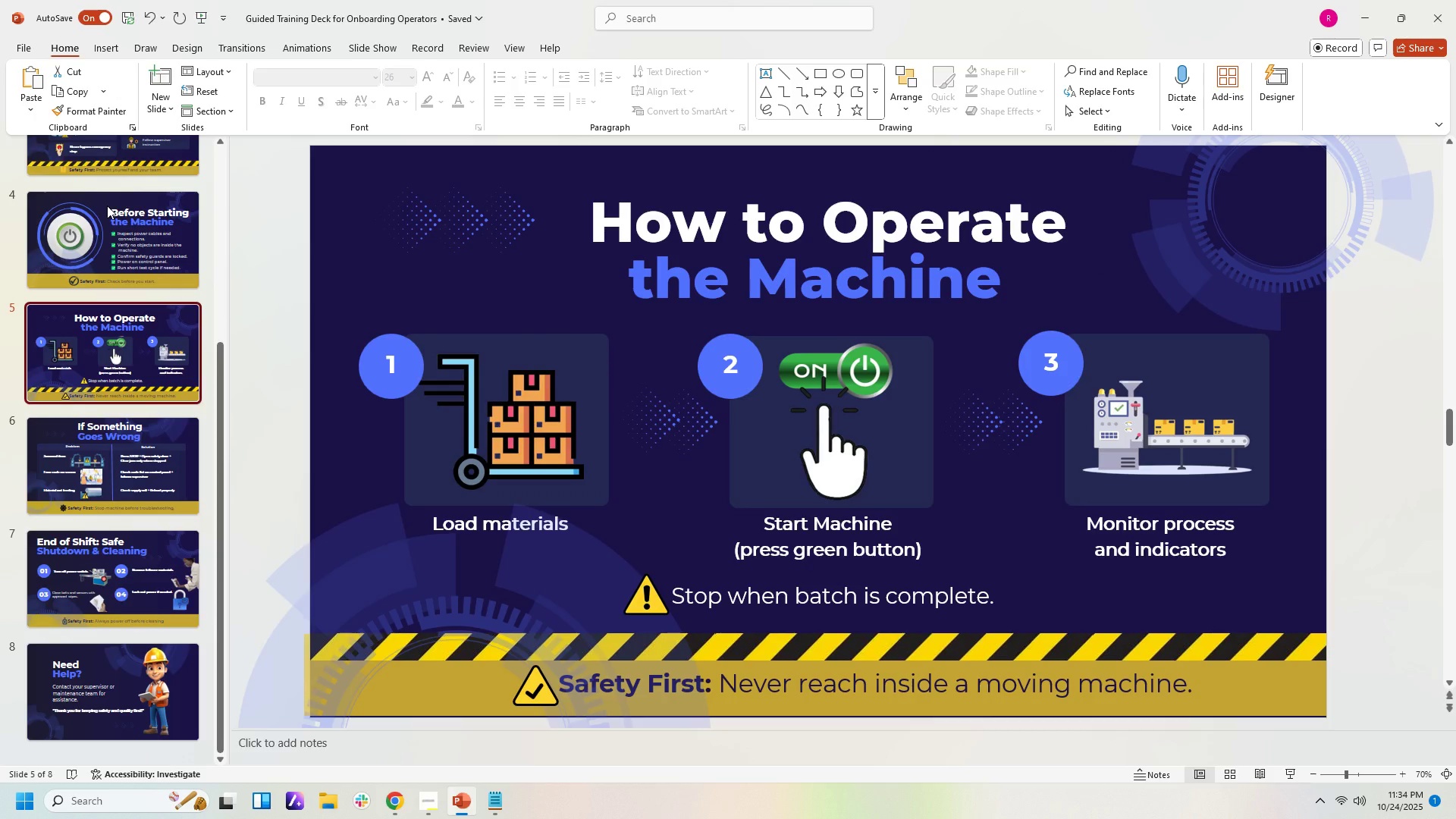 
key(ArrowUp)
 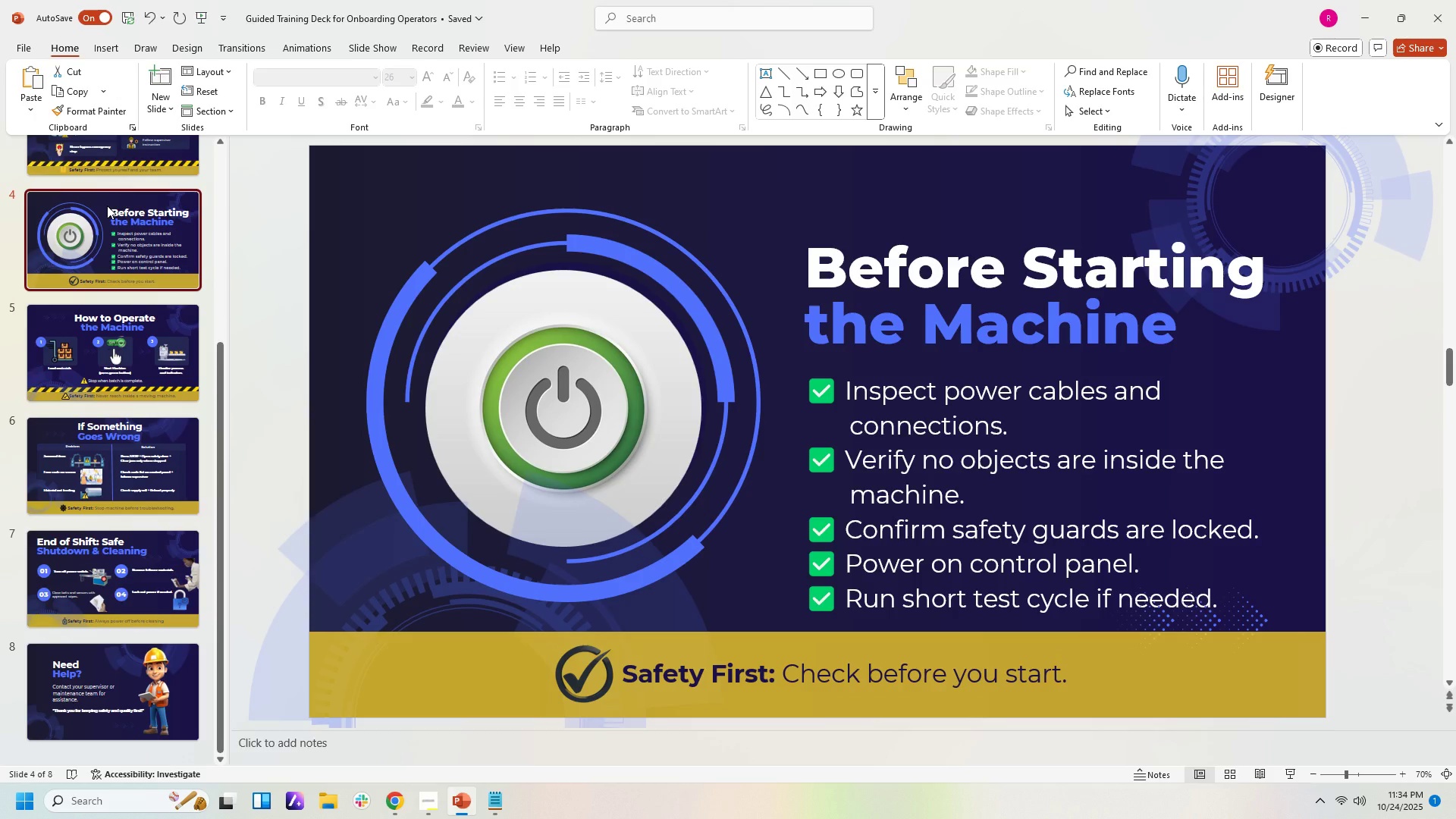 
key(ArrowDown)
 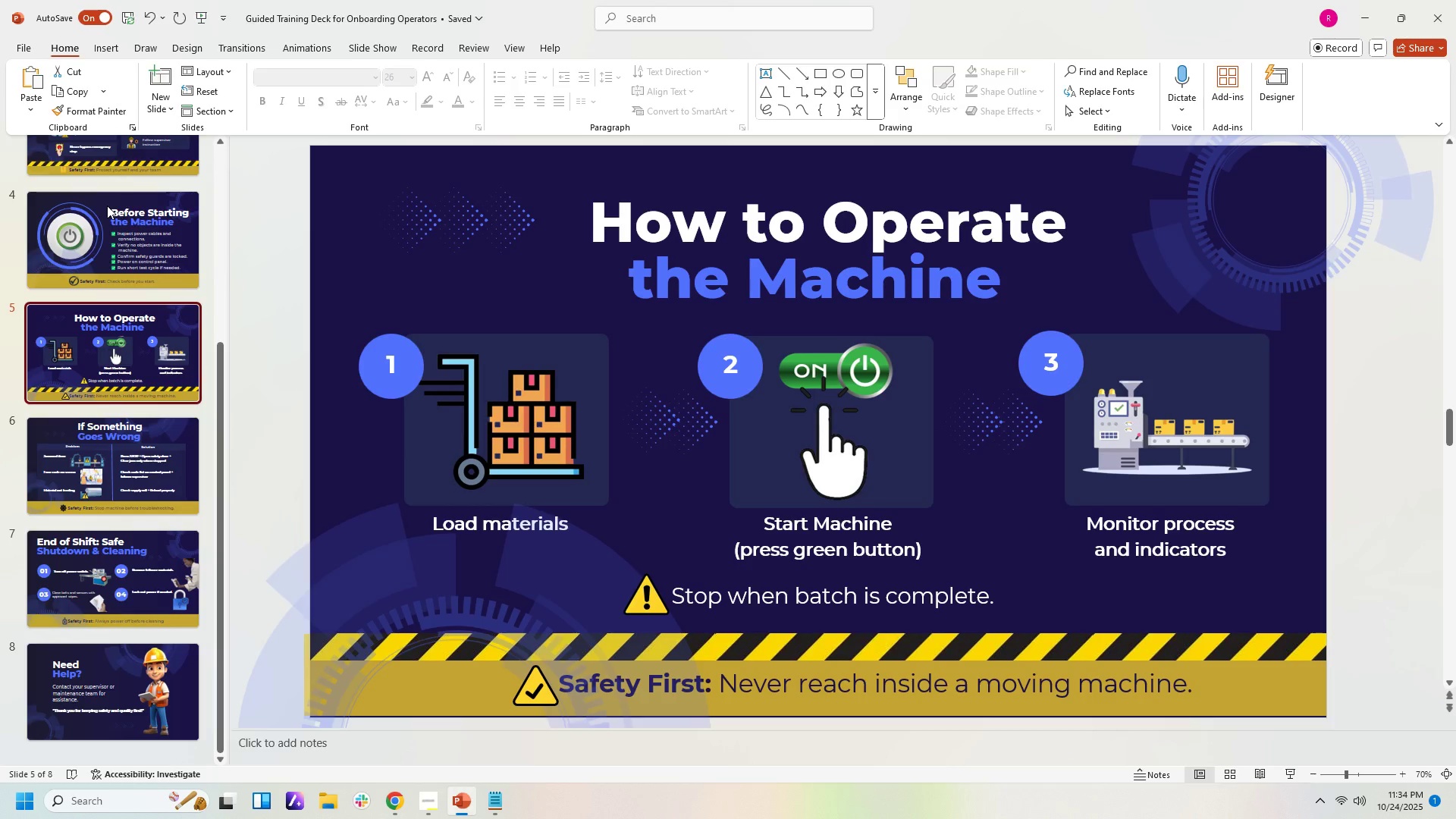 
key(ArrowDown)
 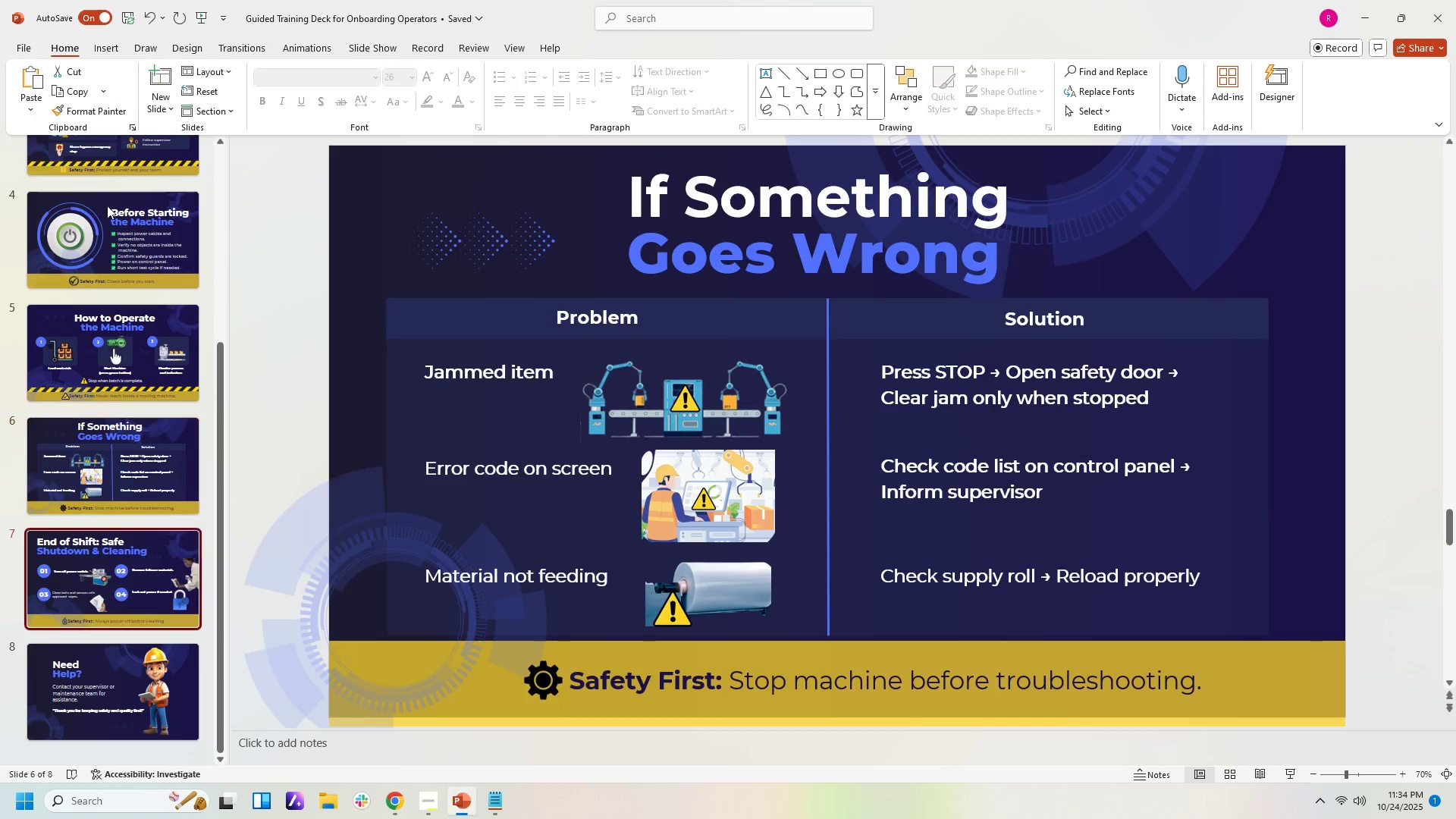 
key(ArrowDown)
 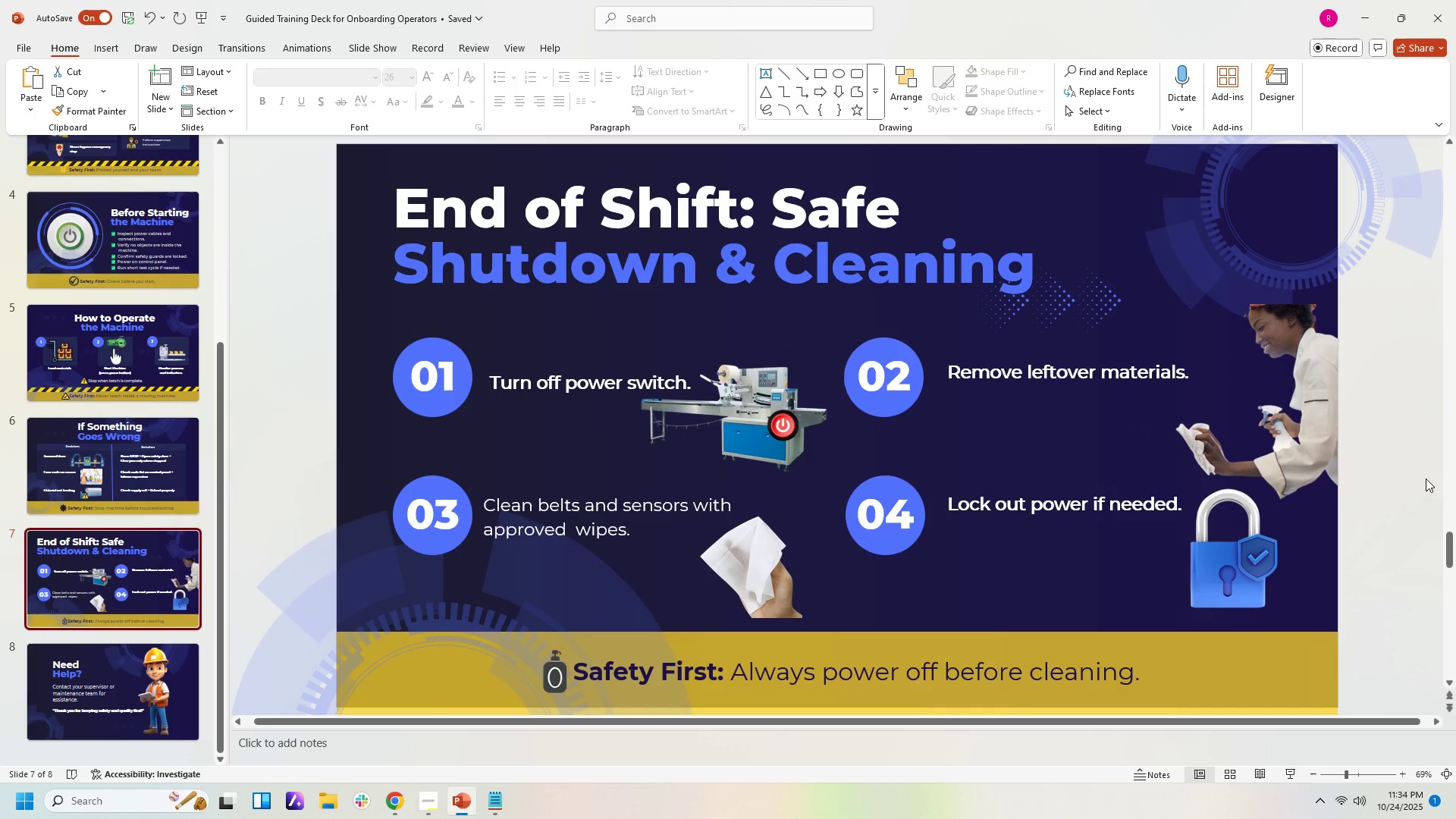 
wait(6.18)
 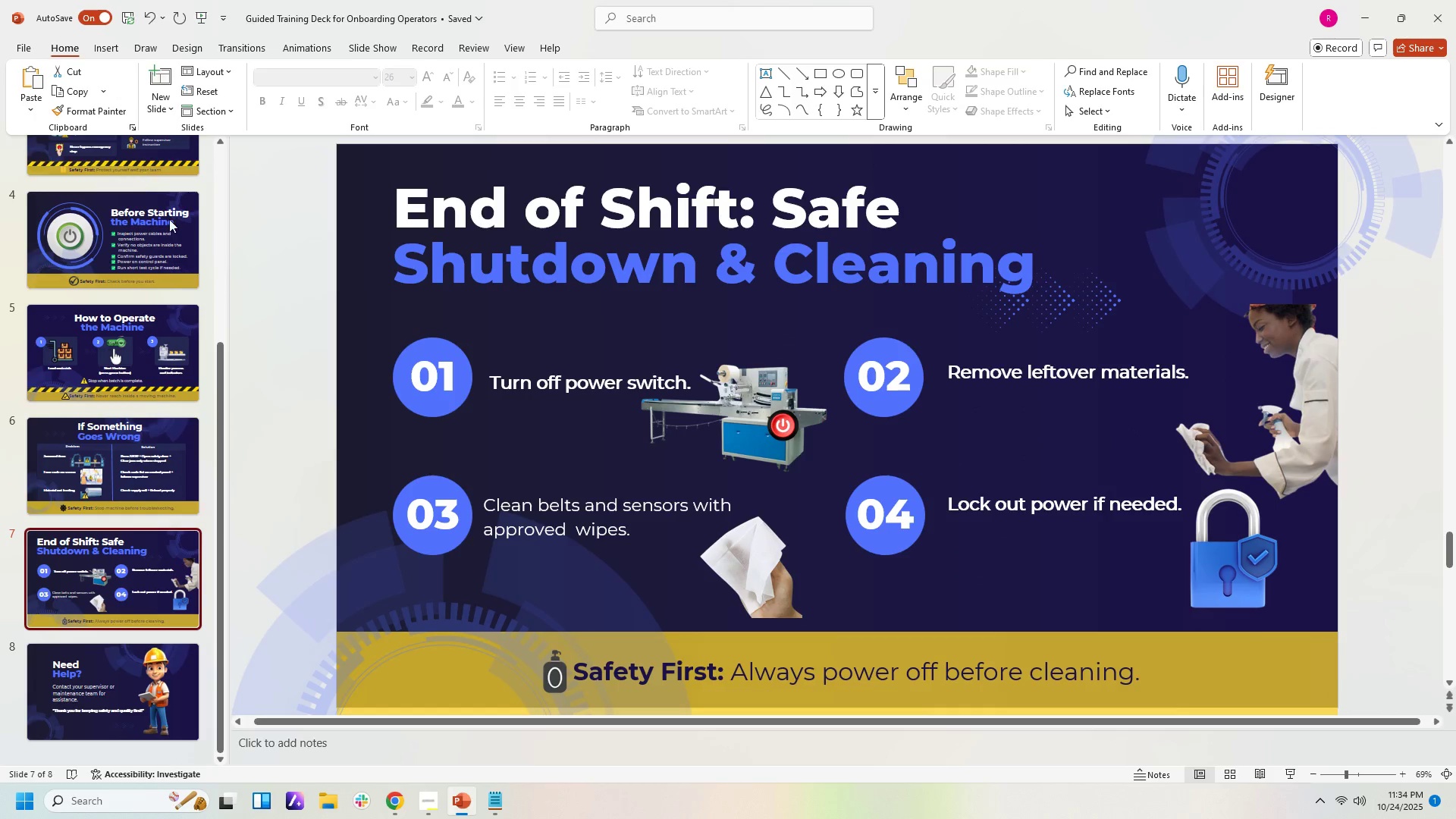 
left_click_drag(start_coordinate=[1452, 538], to_coordinate=[1455, 99])
 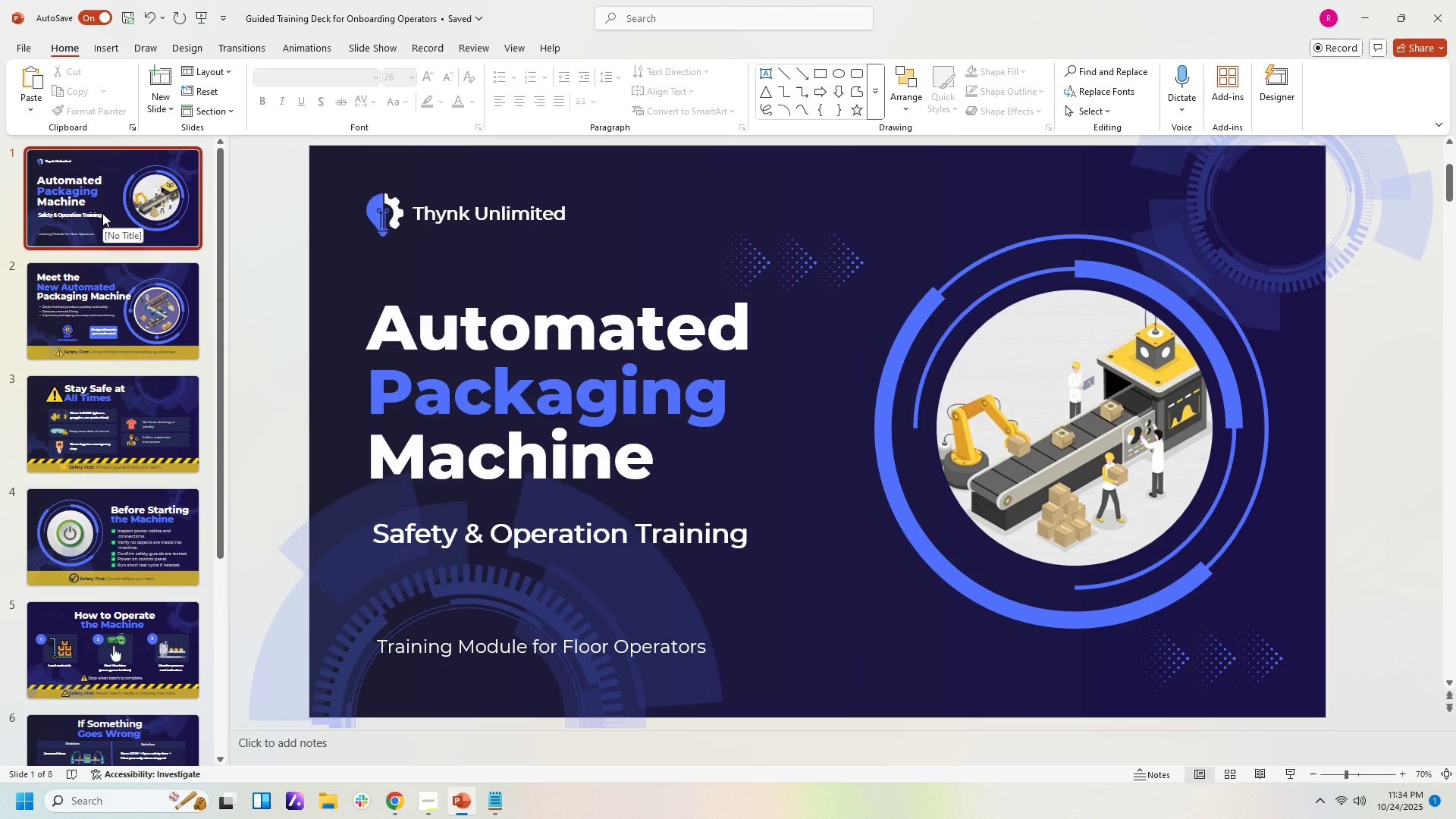 
left_click([102, 213])
 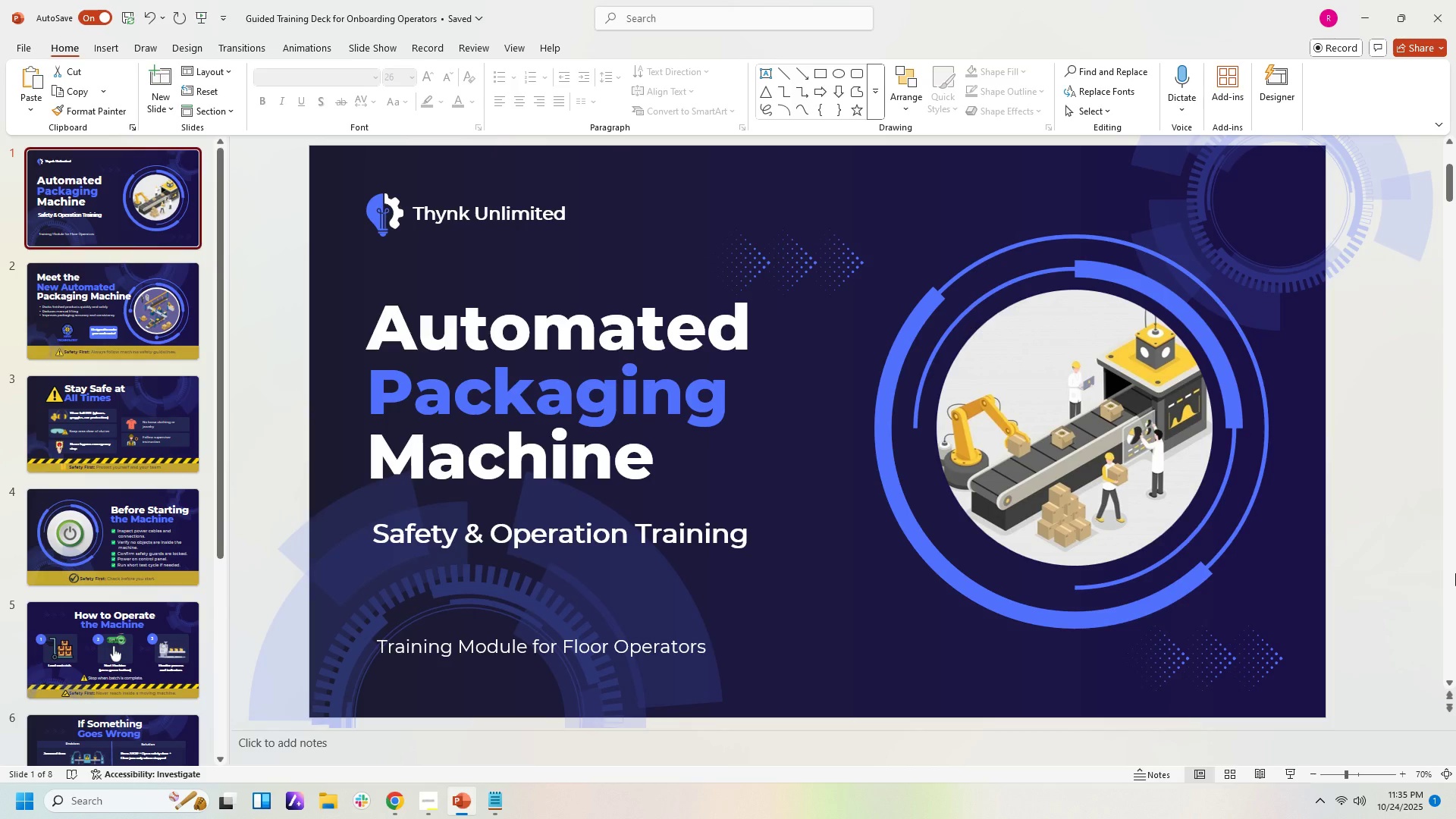 
left_click([1420, 562])
 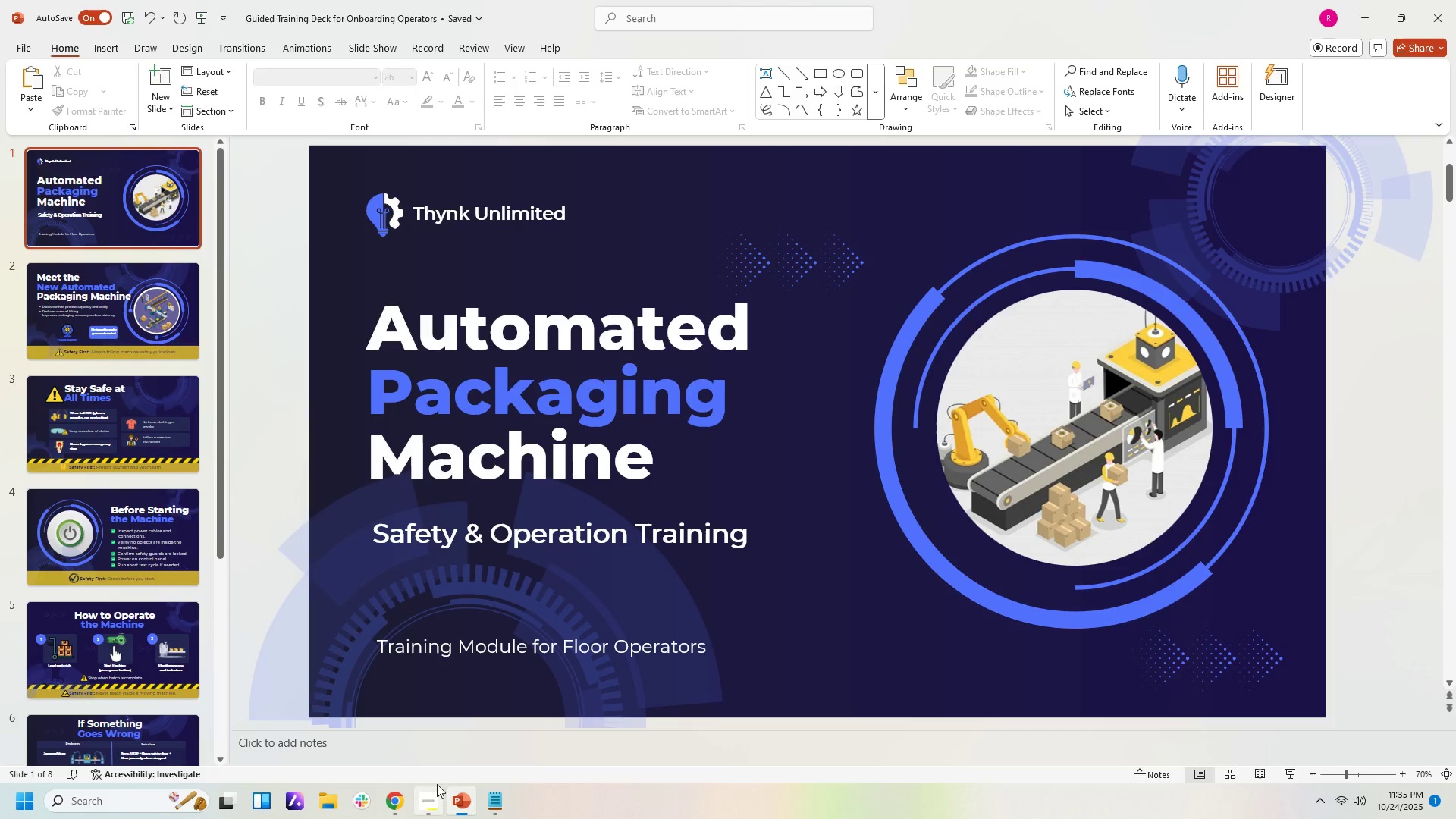 
left_click([425, 793])
 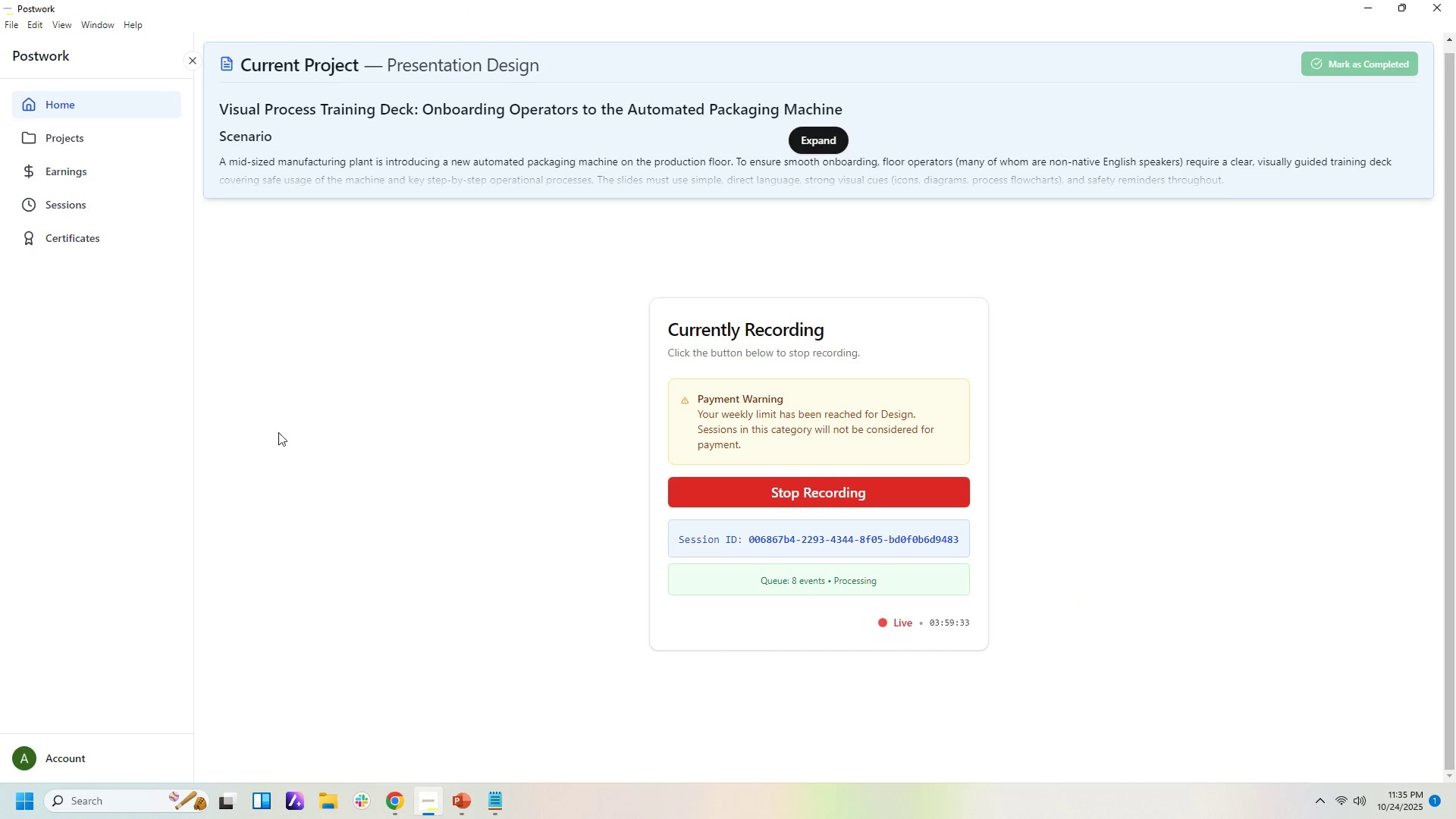 
wait(6.12)
 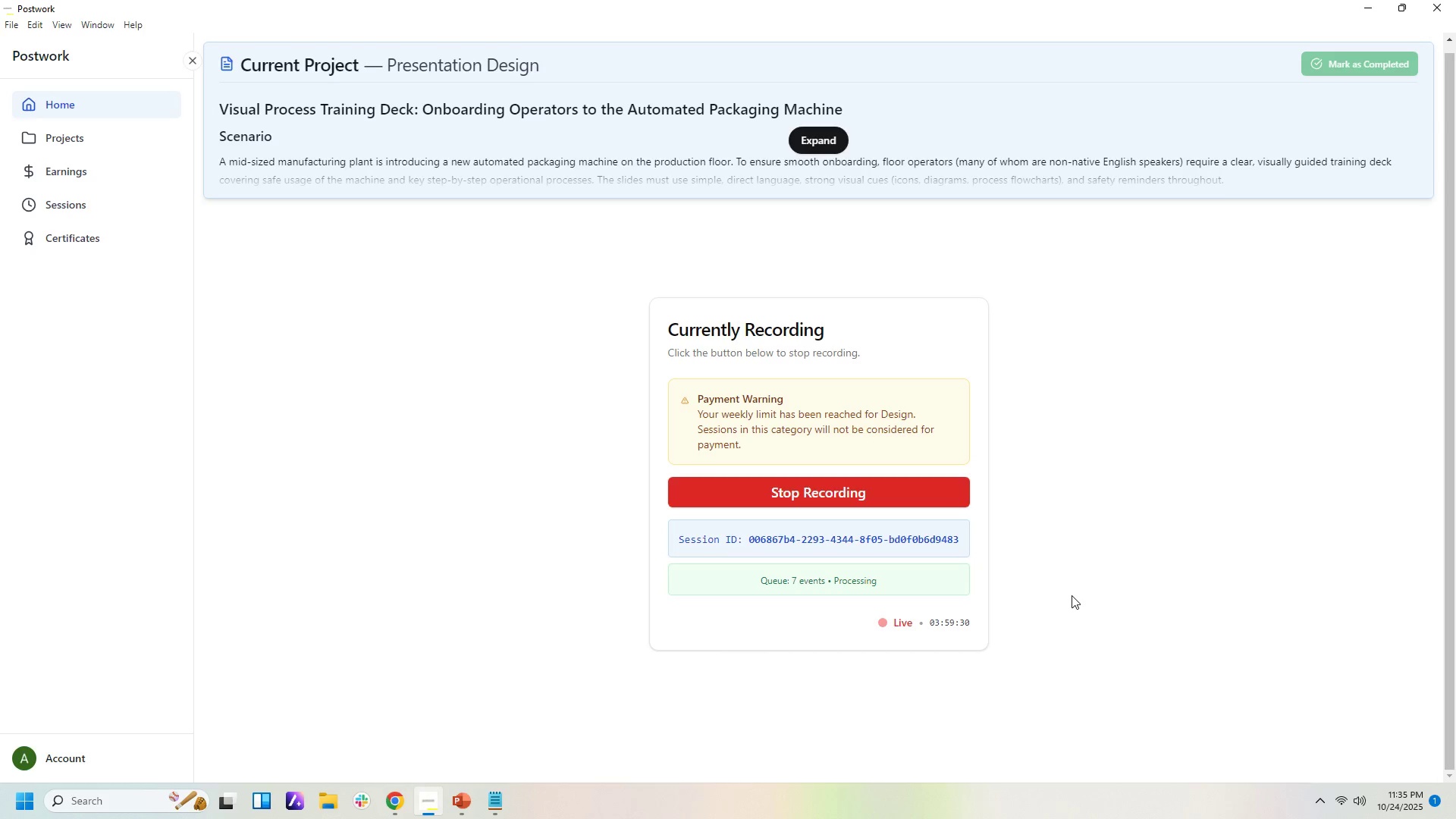 
left_click([480, 809])
 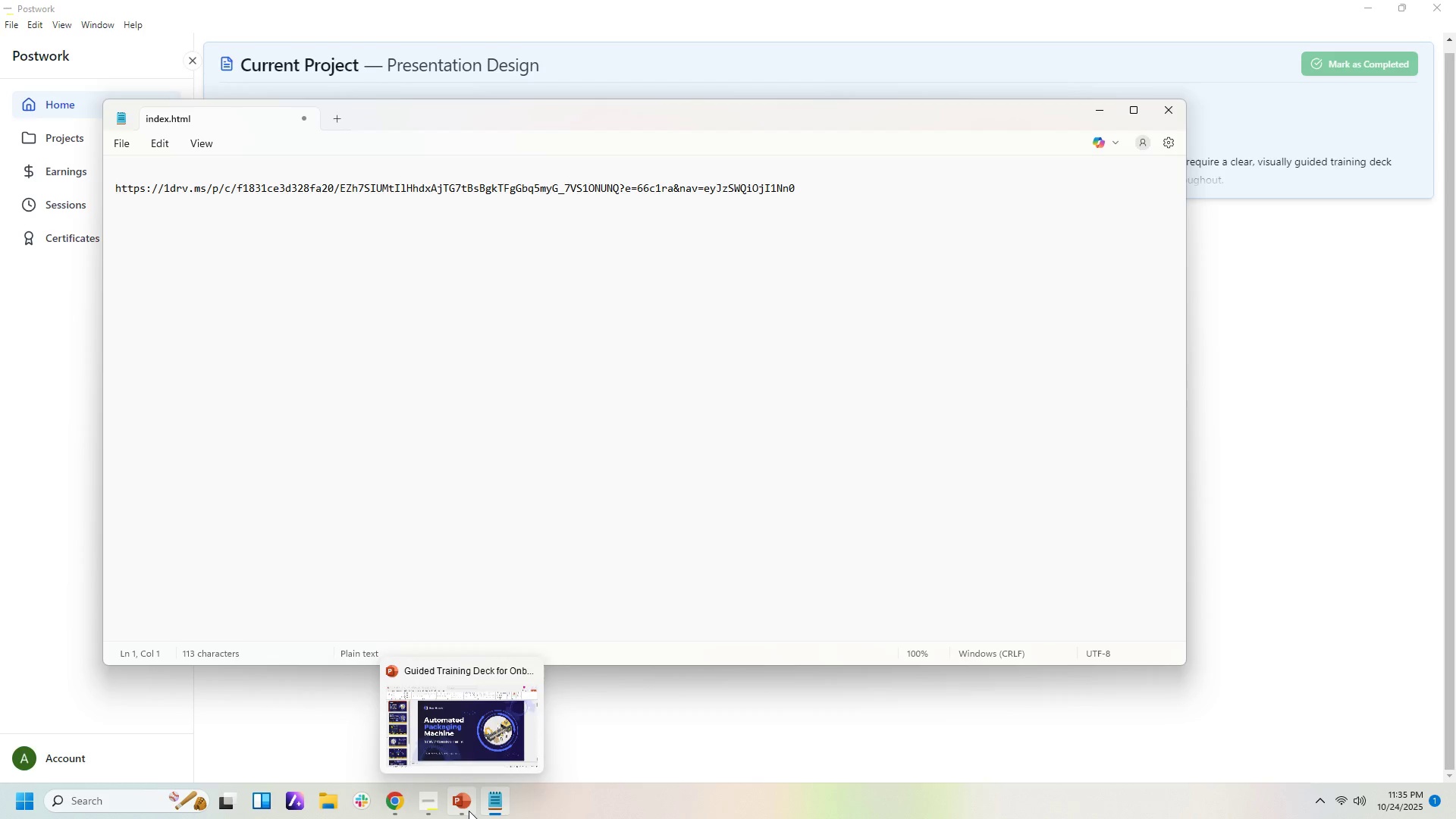 
left_click([469, 811])
 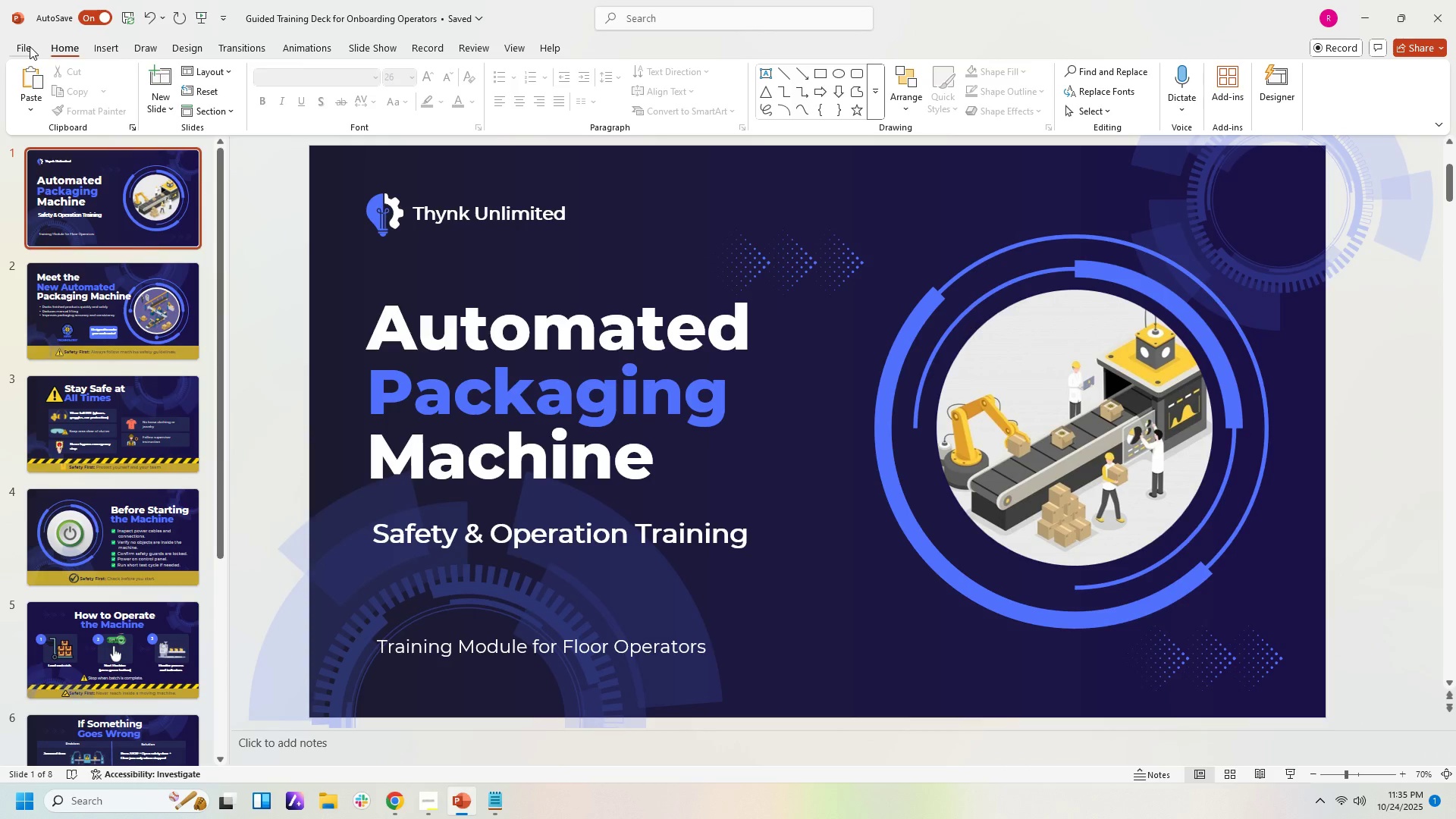 
left_click([29, 46])
 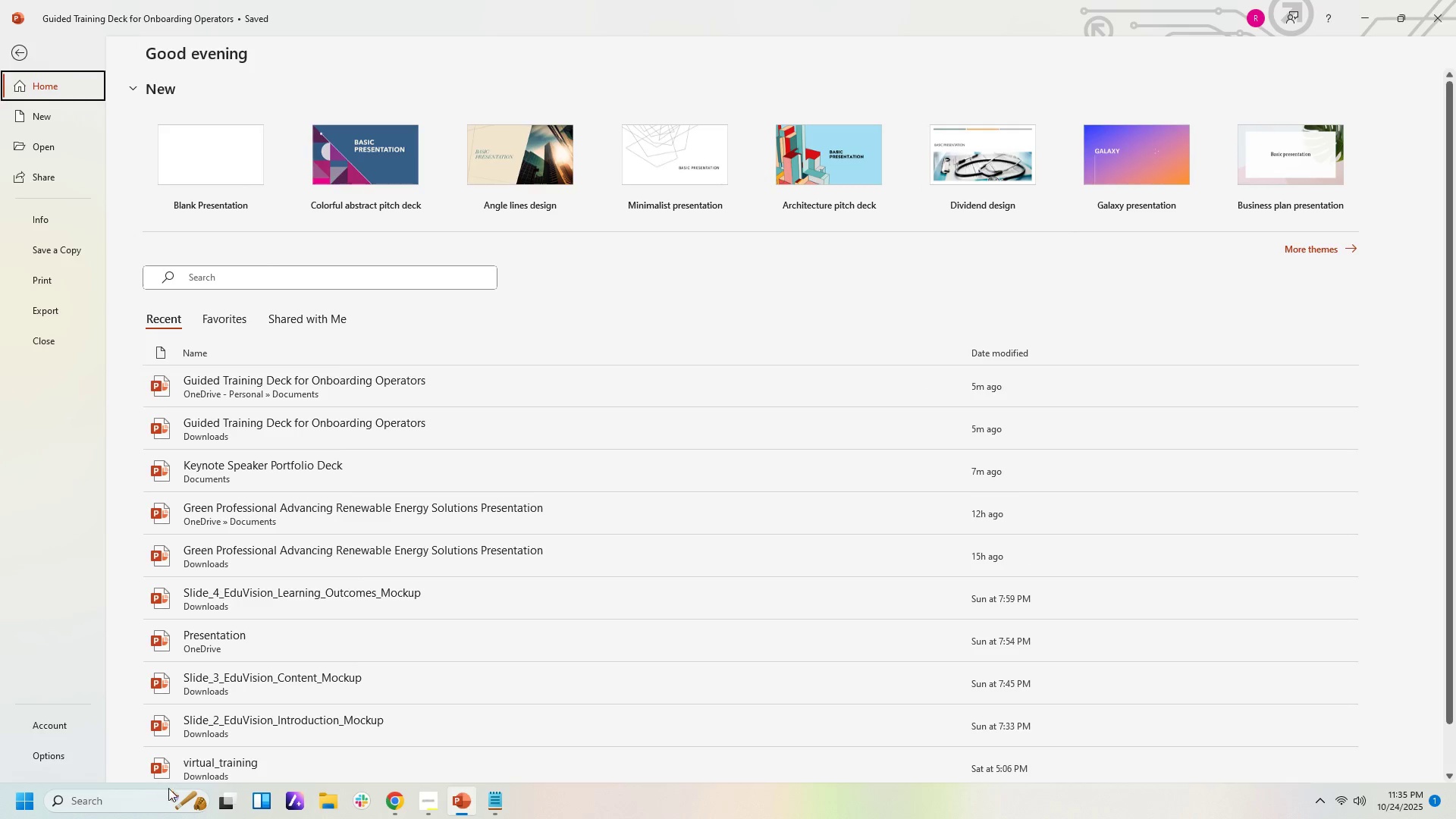 
mouse_move([34, 797])
 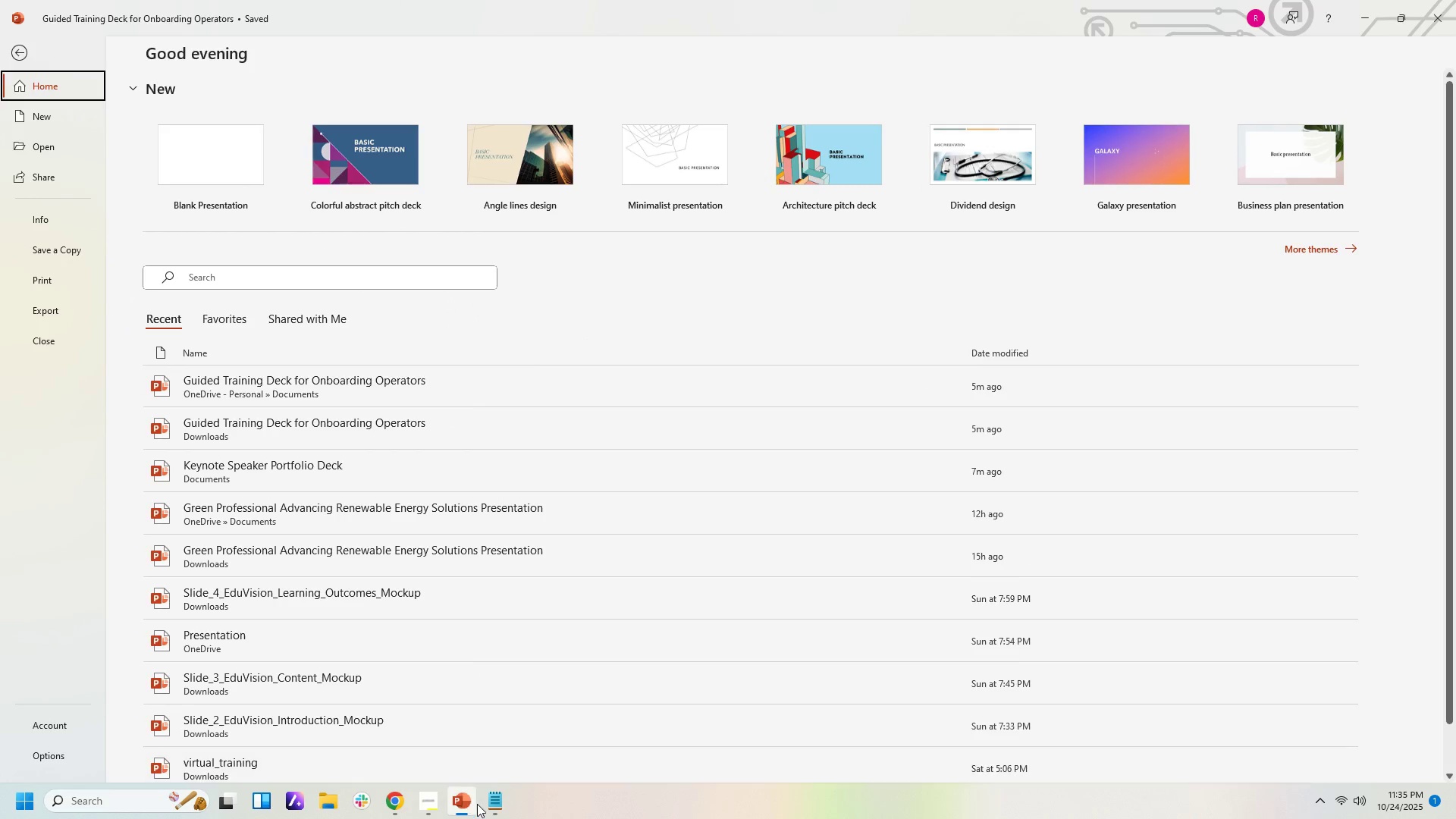 
left_click([404, 807])
 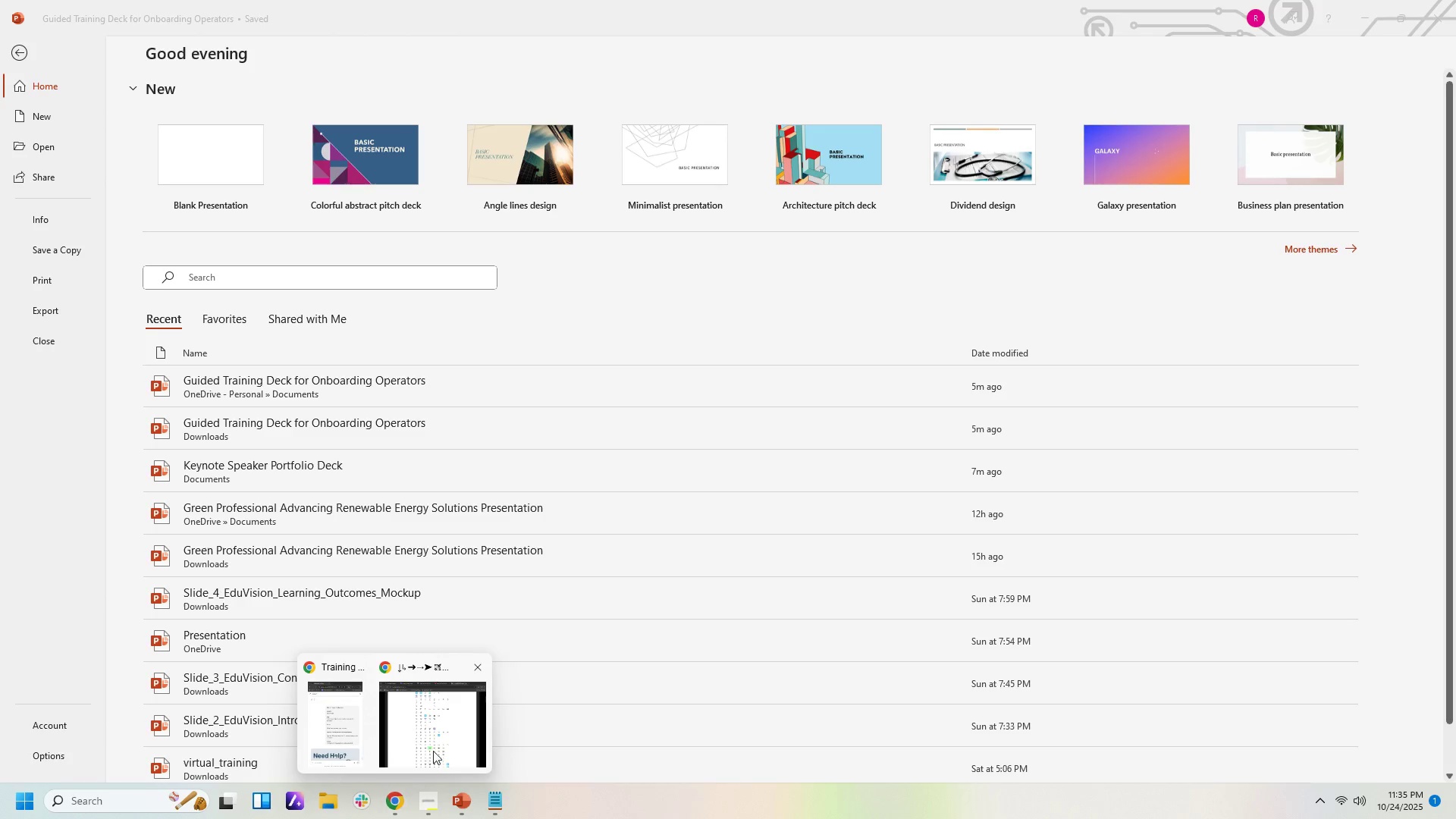 
left_click([437, 741])
 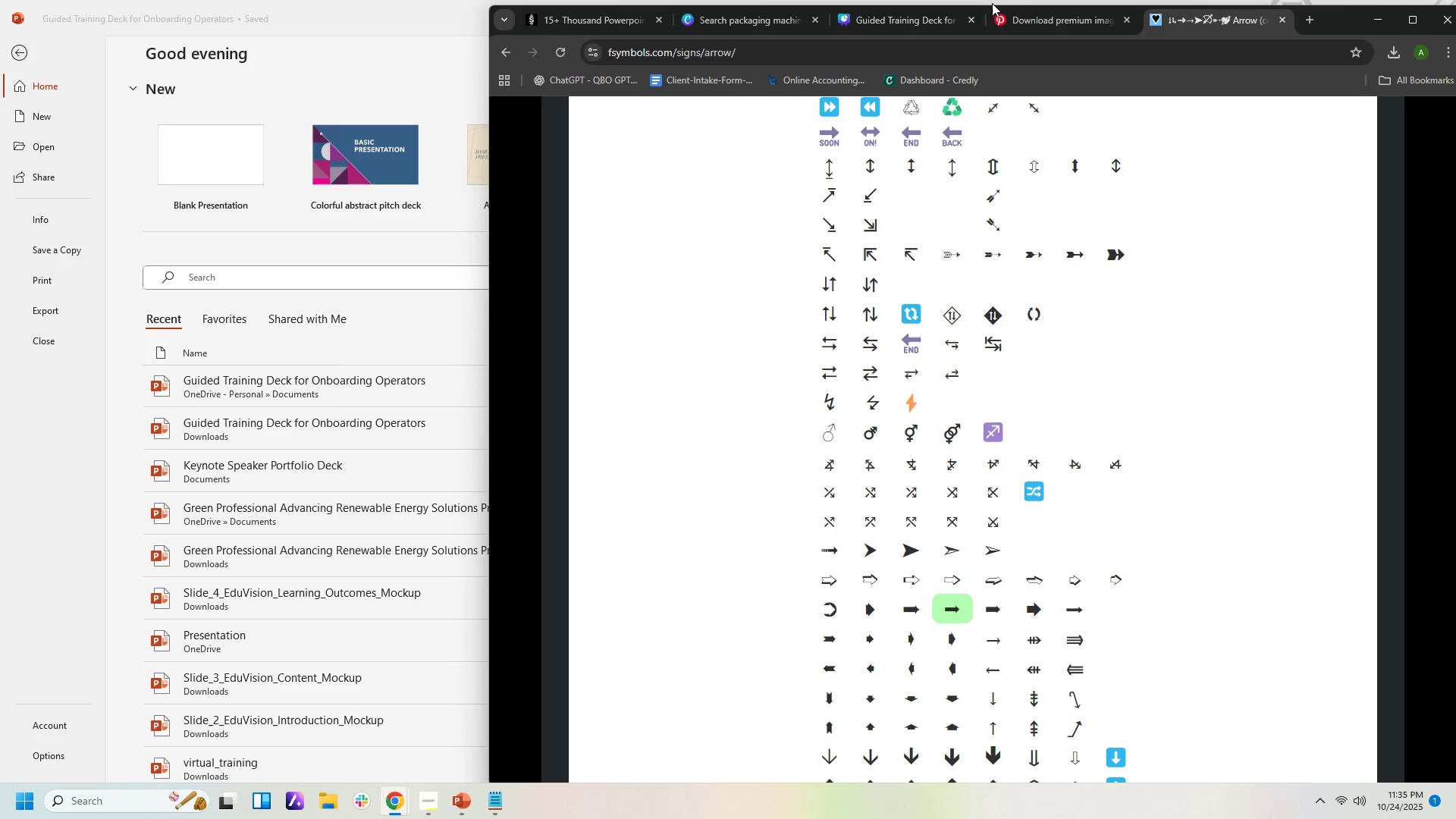 
left_click([1029, 10])
 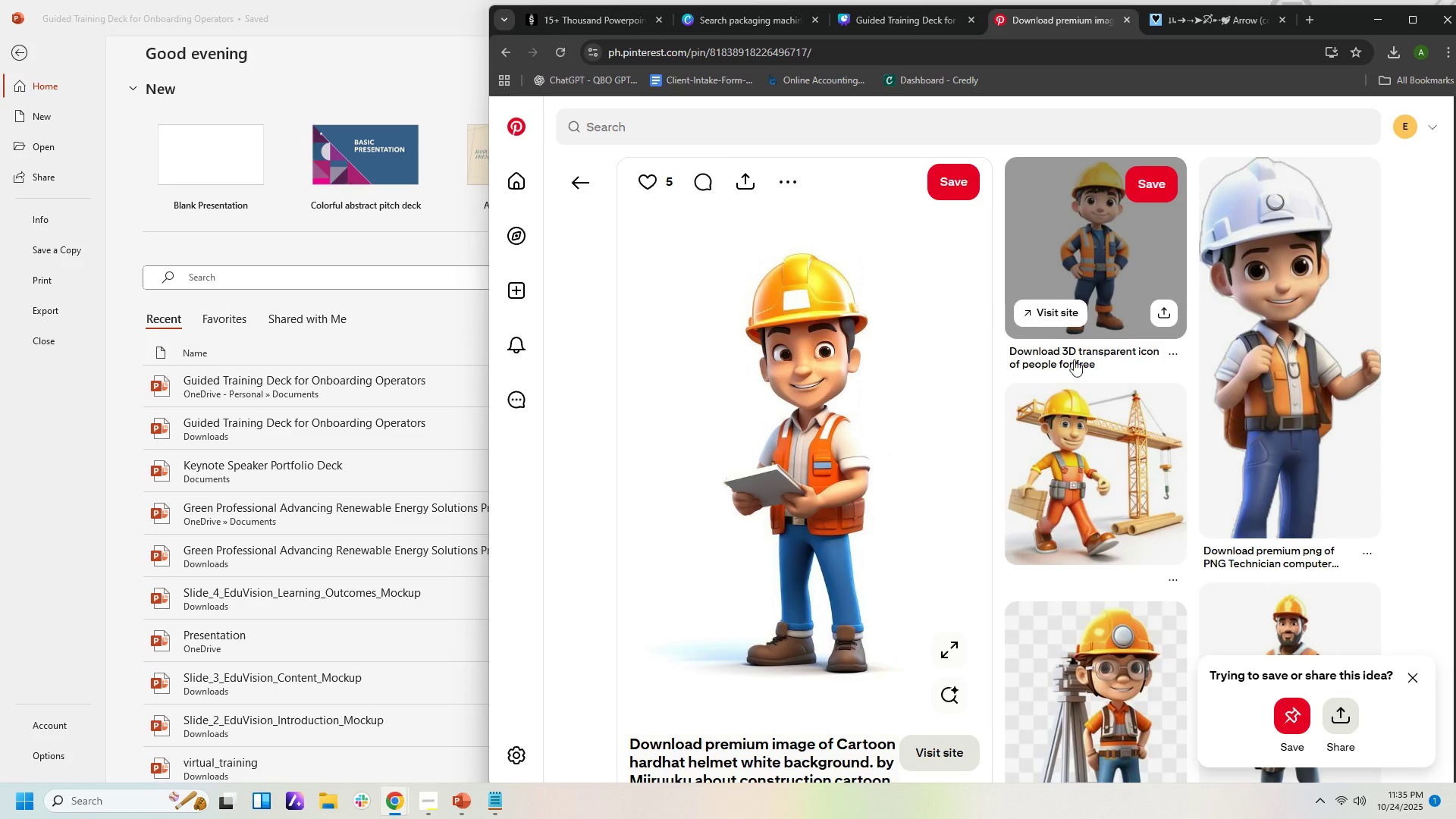 
scroll: coordinate [955, 362], scroll_direction: down, amount: 4.0
 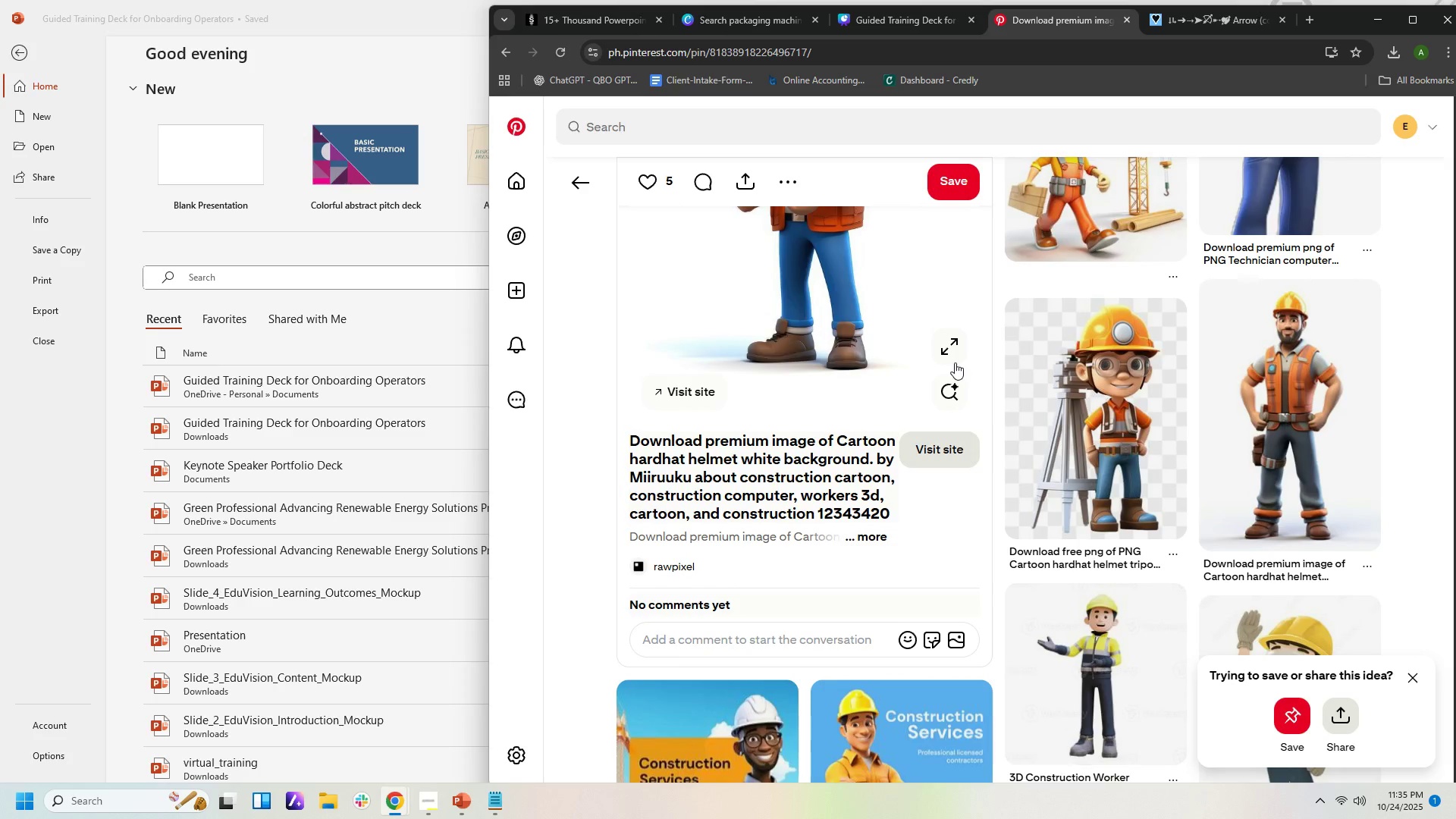 
scroll: coordinate [955, 362], scroll_direction: up, amount: 4.0
 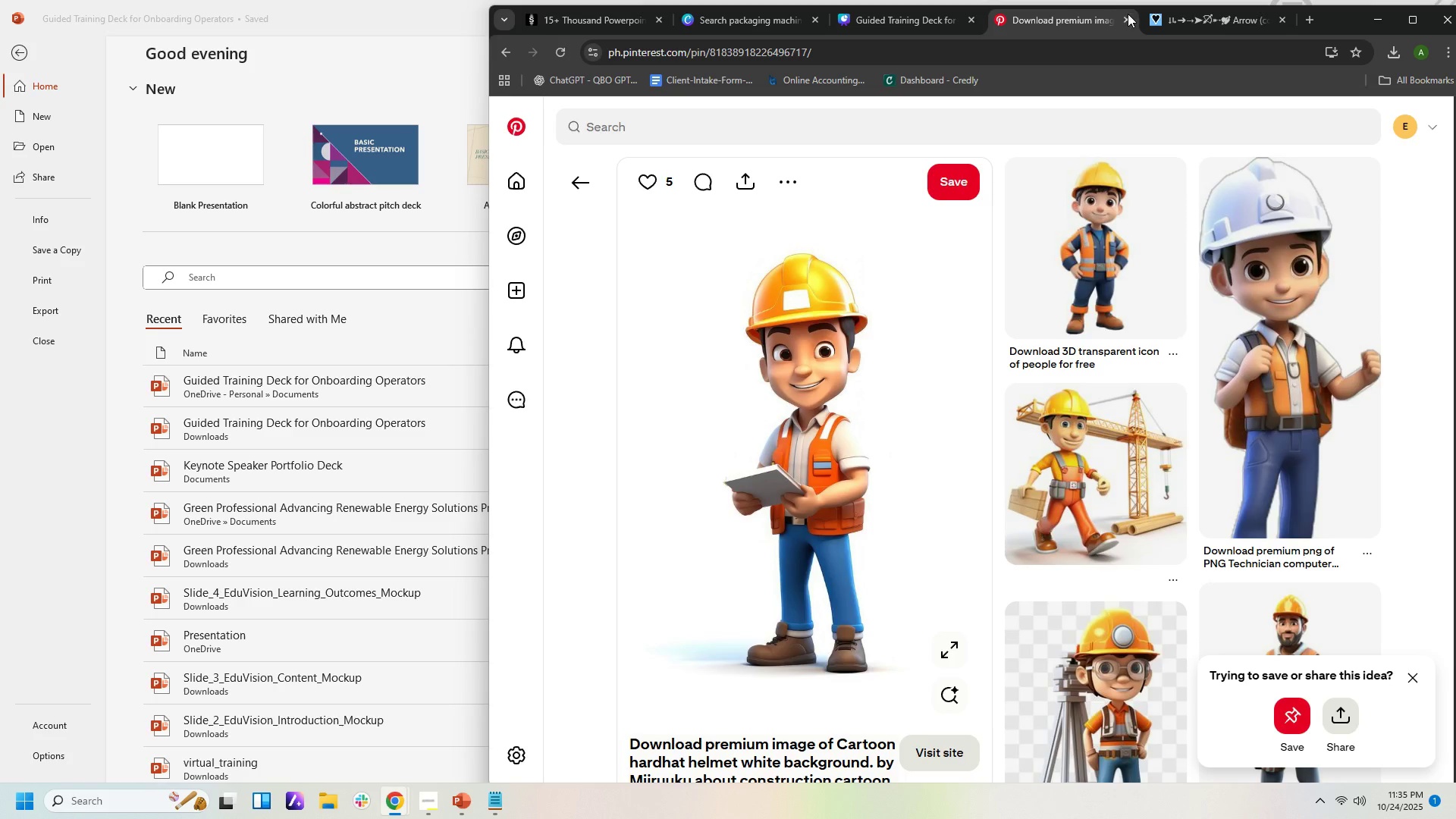 
left_click([1129, 17])
 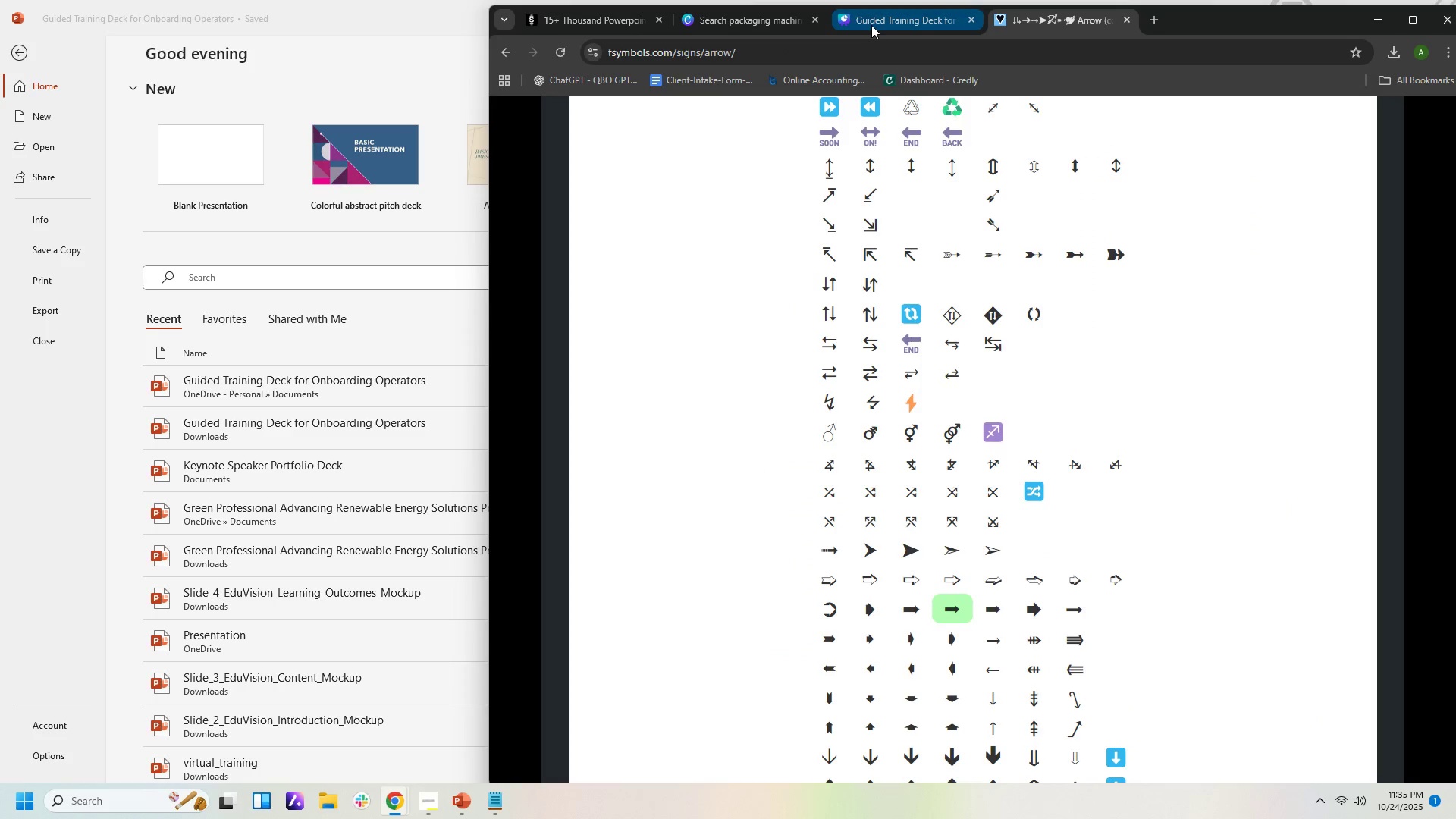 
left_click([871, 24])